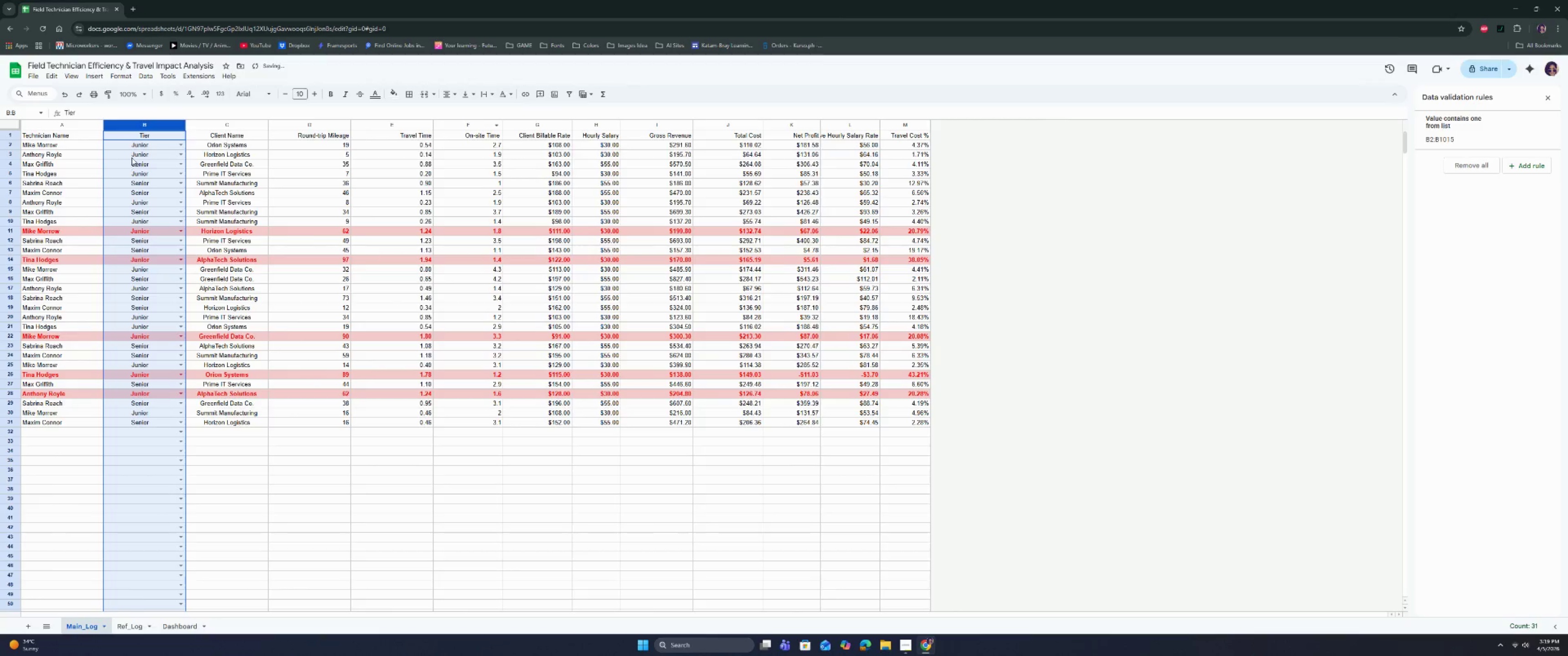 
left_click([168, 167])
 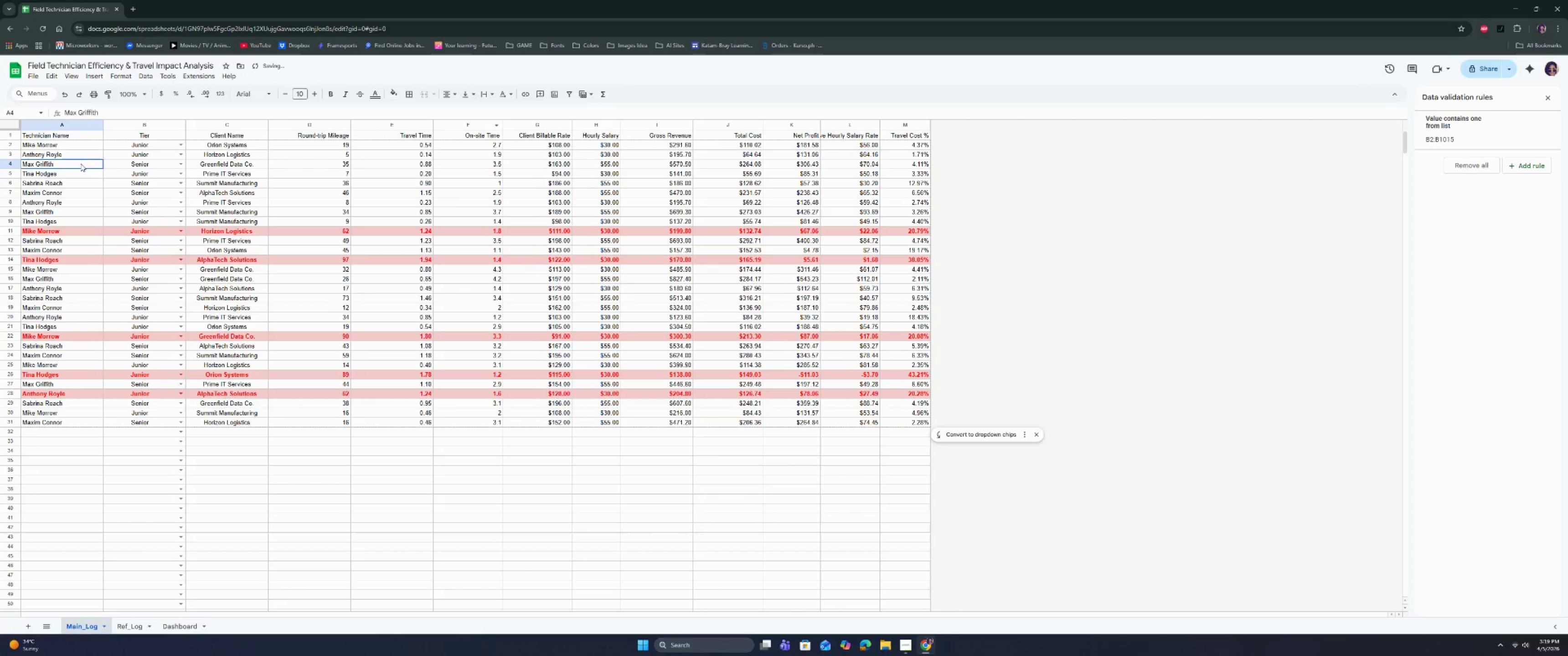 
double_click([80, 236])
 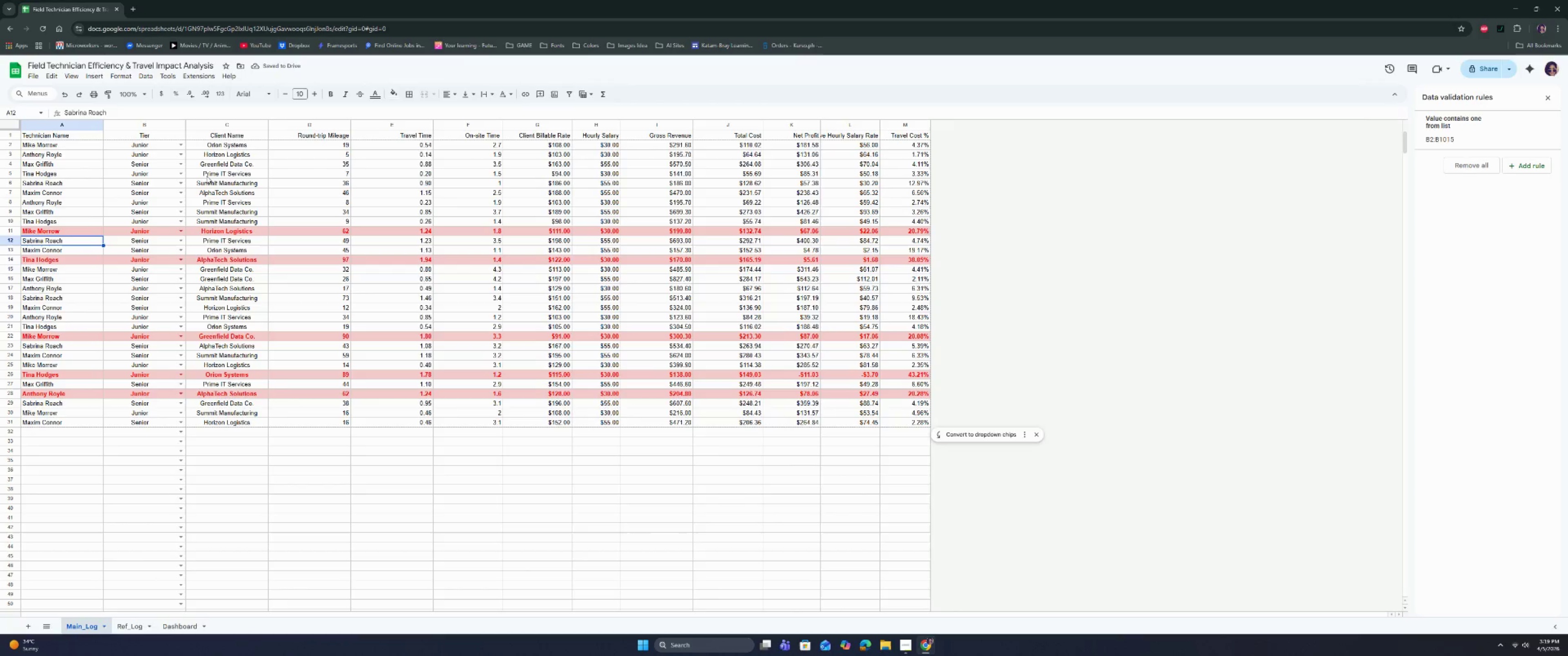 
left_click([237, 166])
 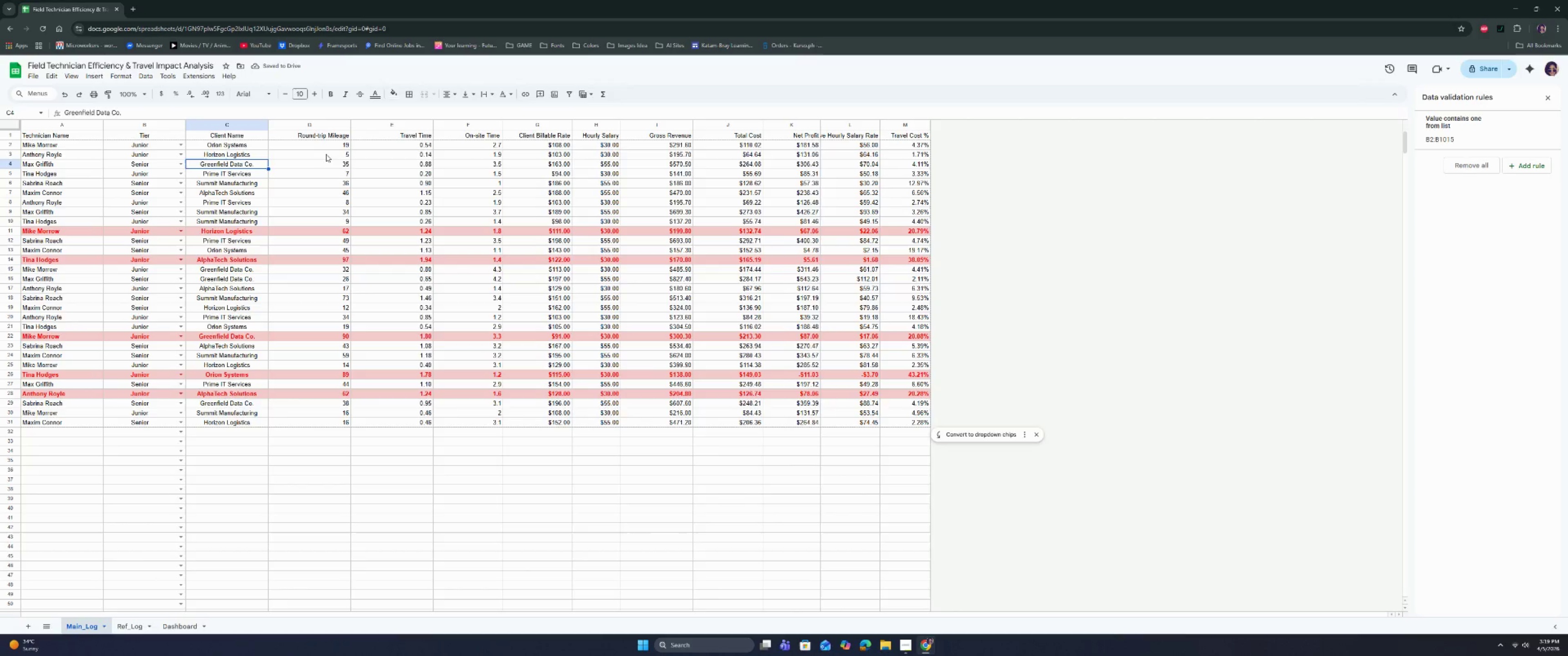 
left_click([326, 154])
 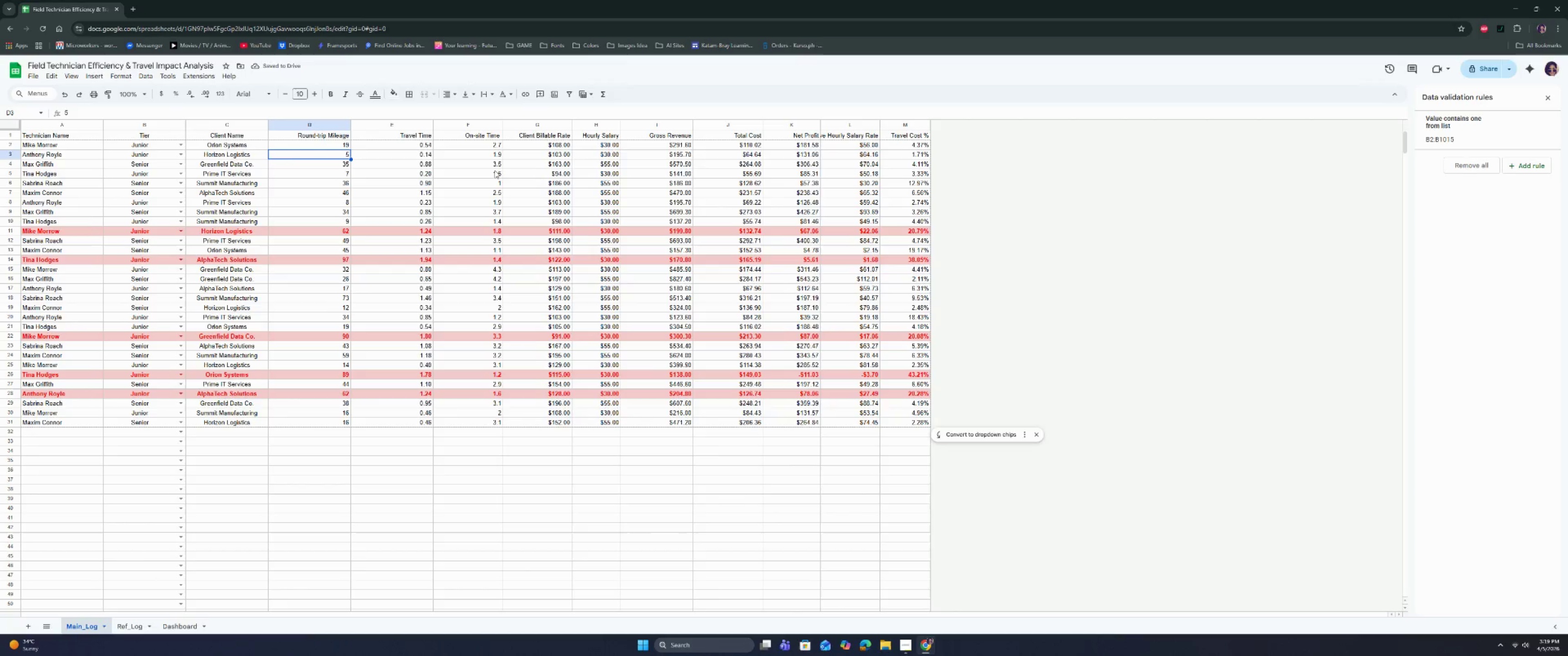 
left_click([533, 170])
 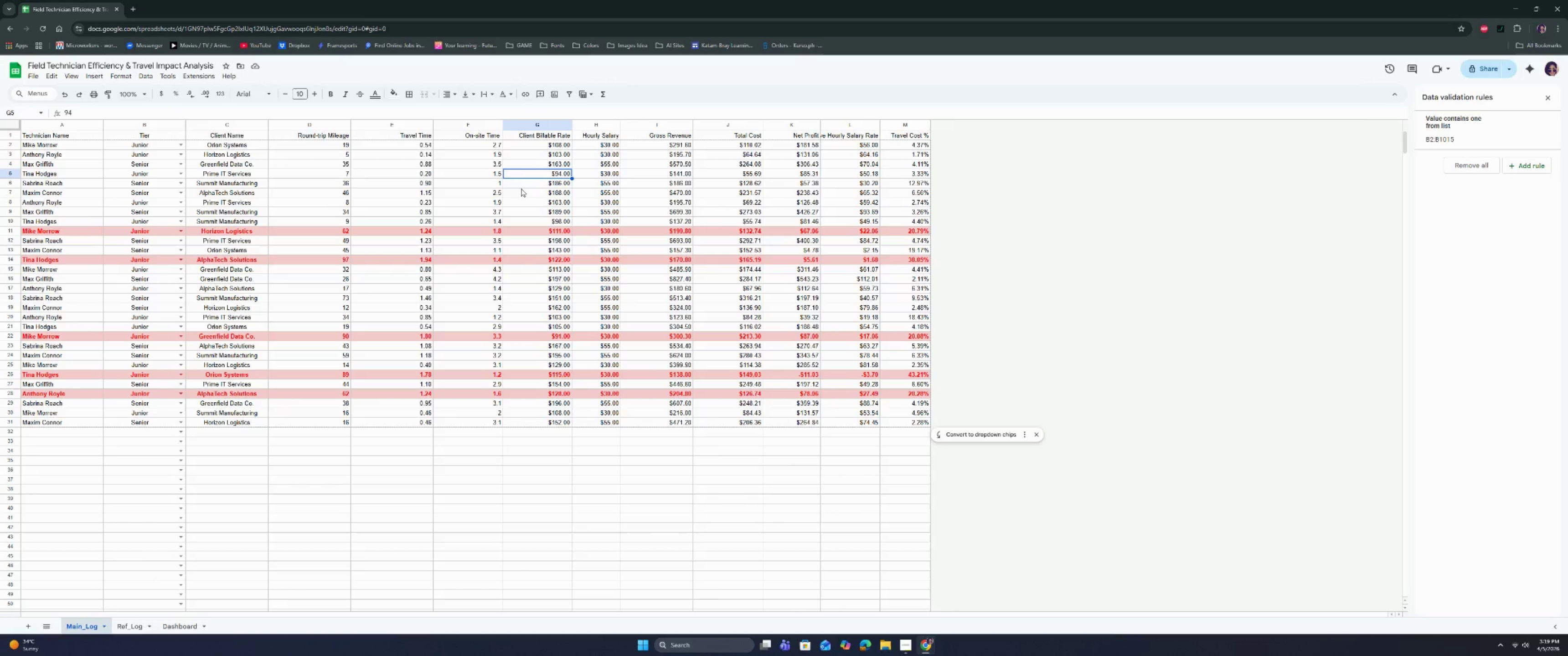 
wait(9.2)
 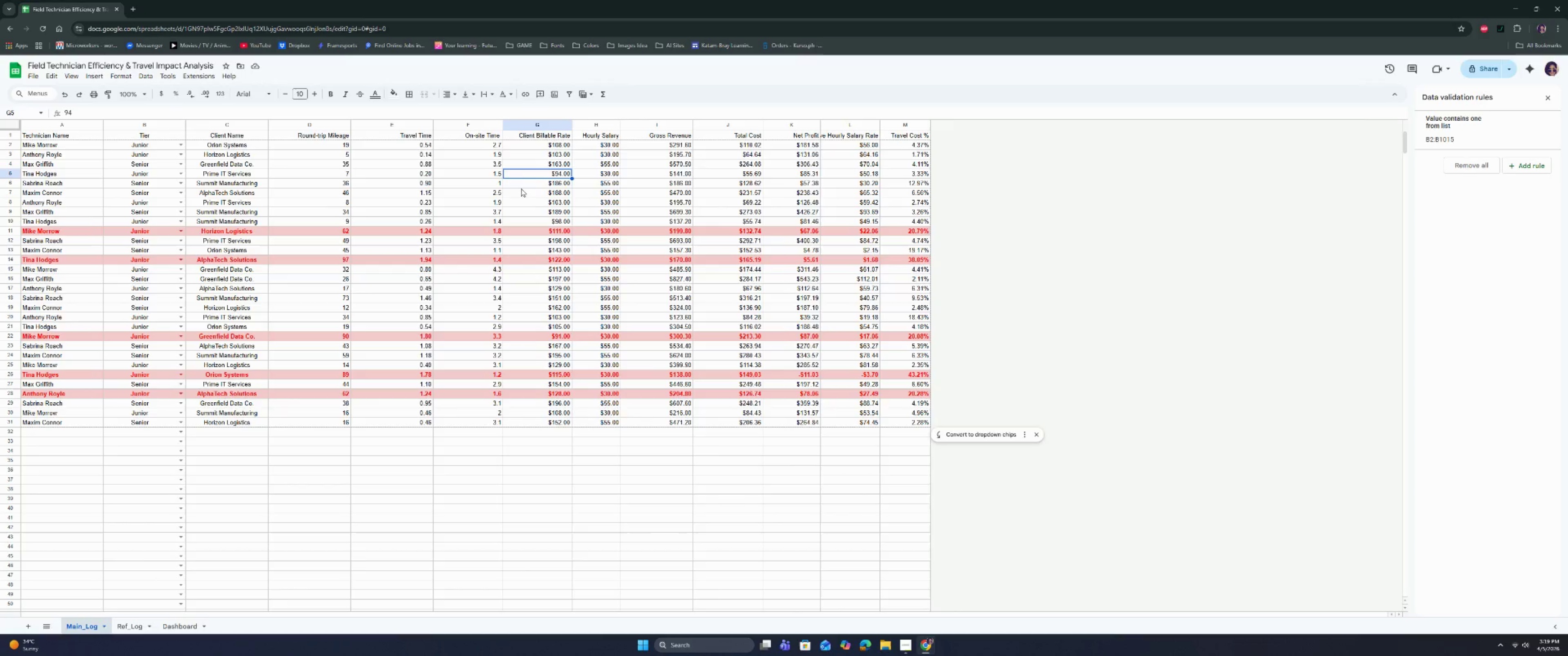 
left_click([182, 626])
 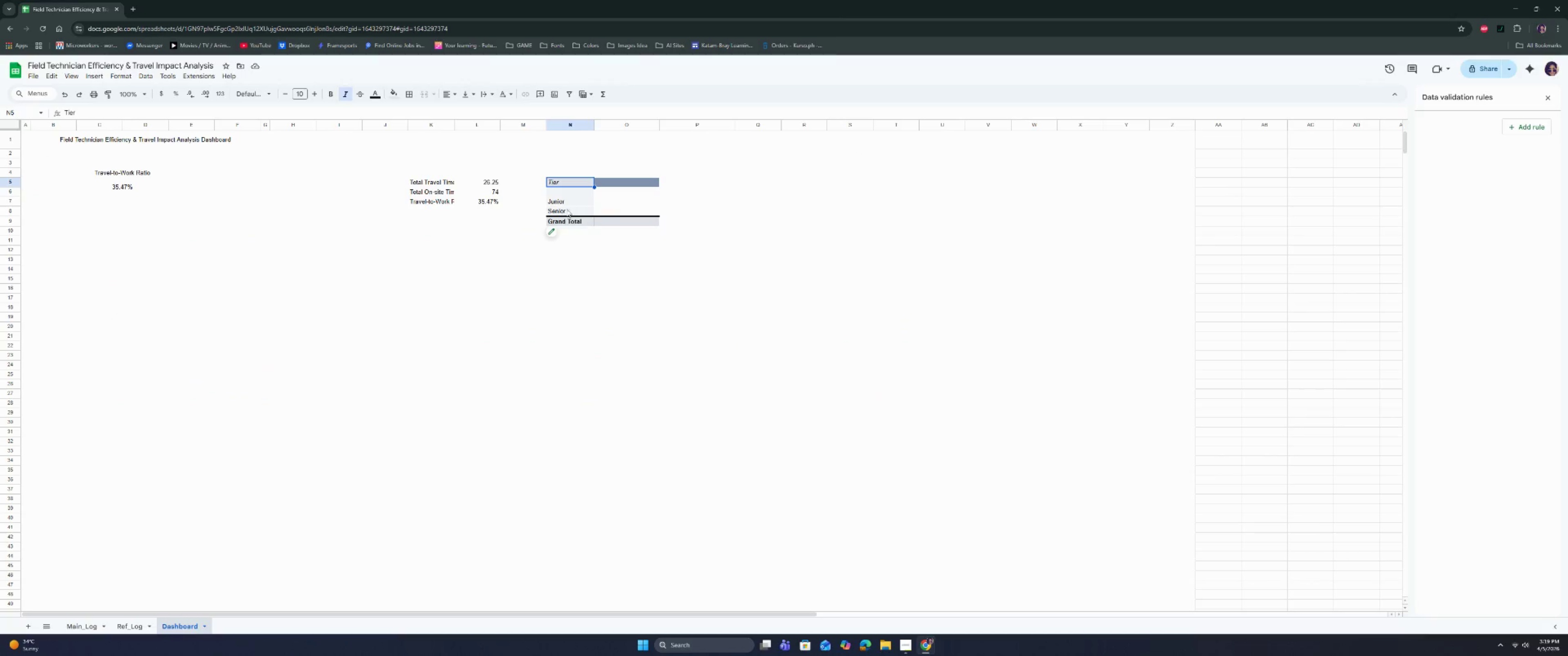 
left_click([556, 230])
 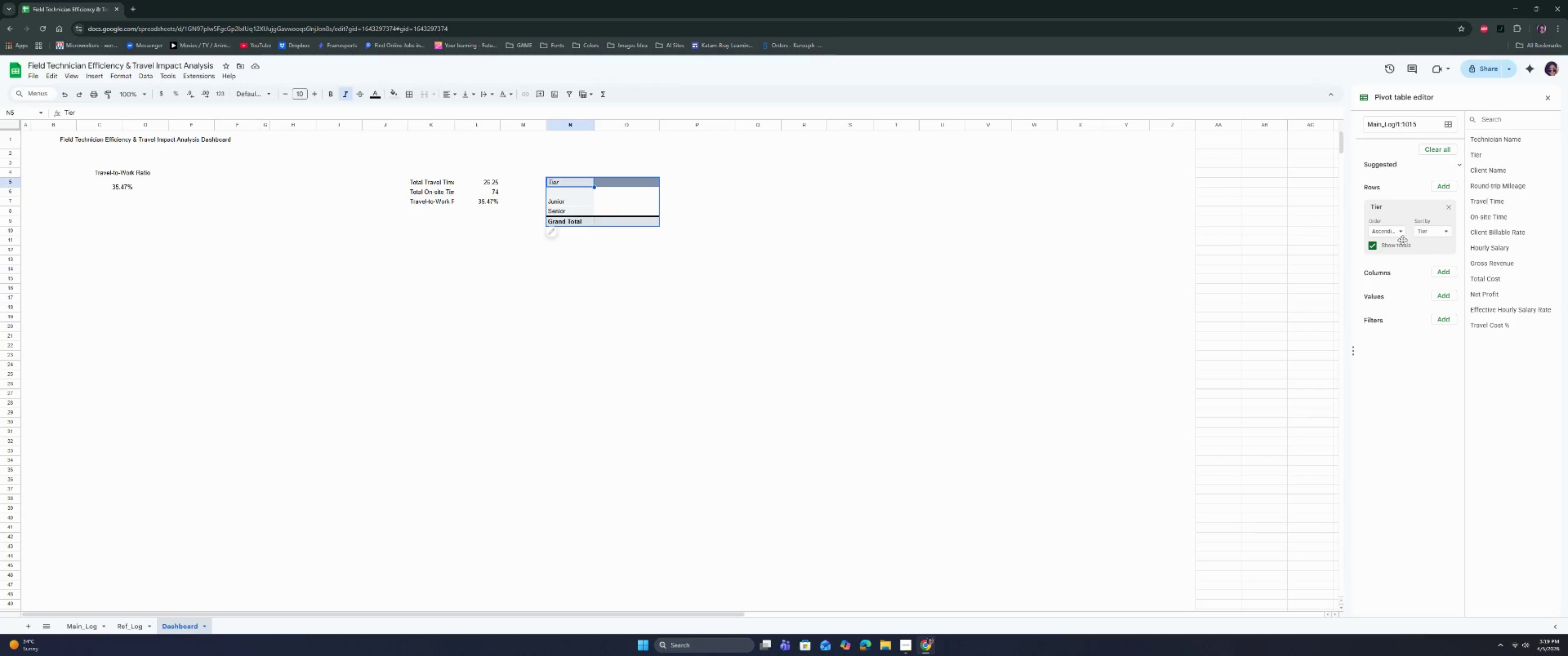 
left_click([1424, 231])
 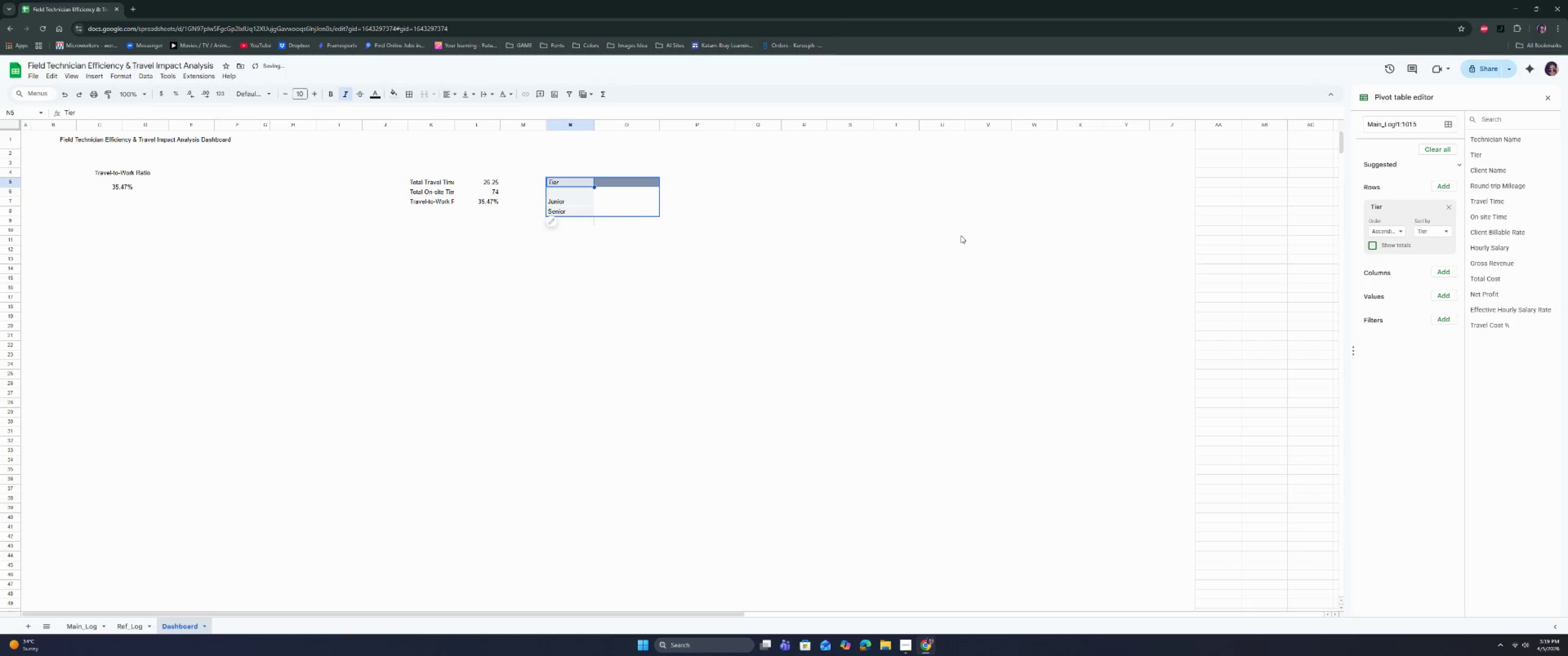 
left_click([585, 194])
 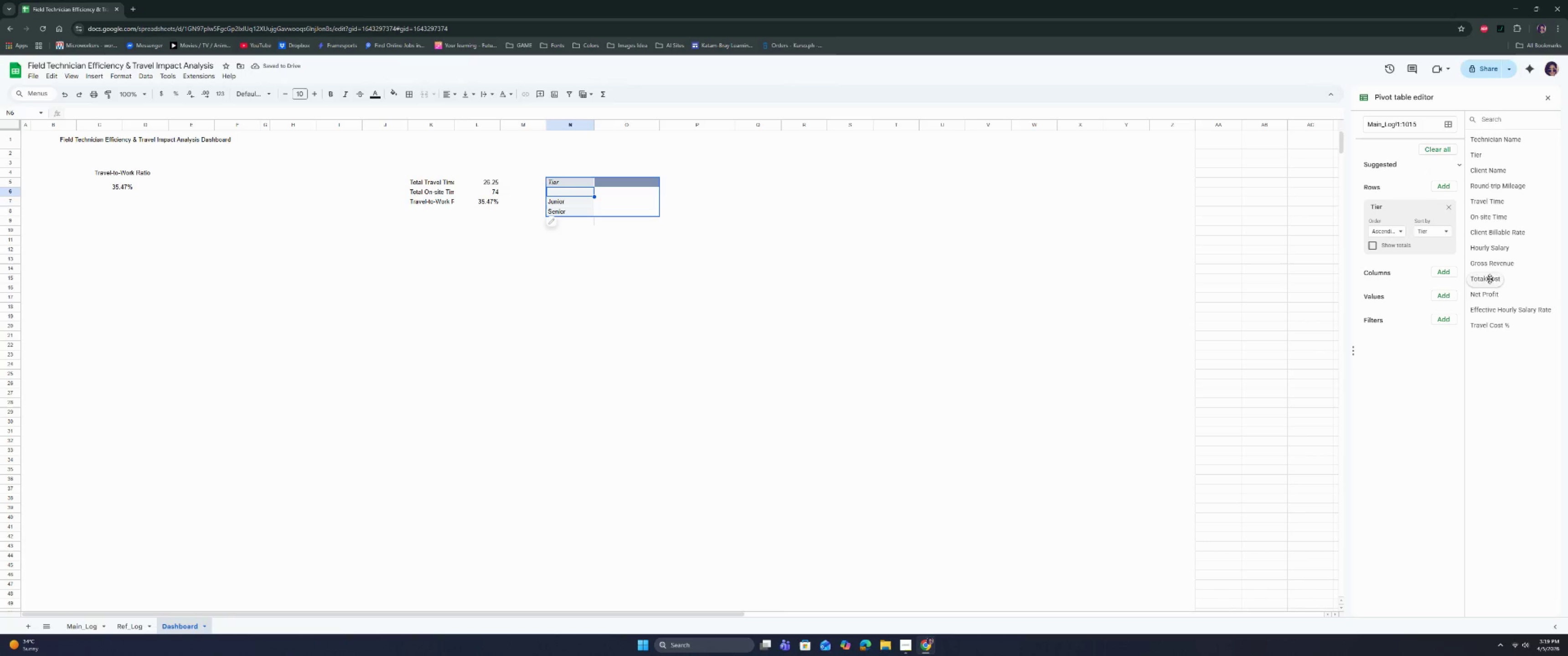 
left_click_drag(start_coordinate=[1492, 313], to_coordinate=[1398, 315])
 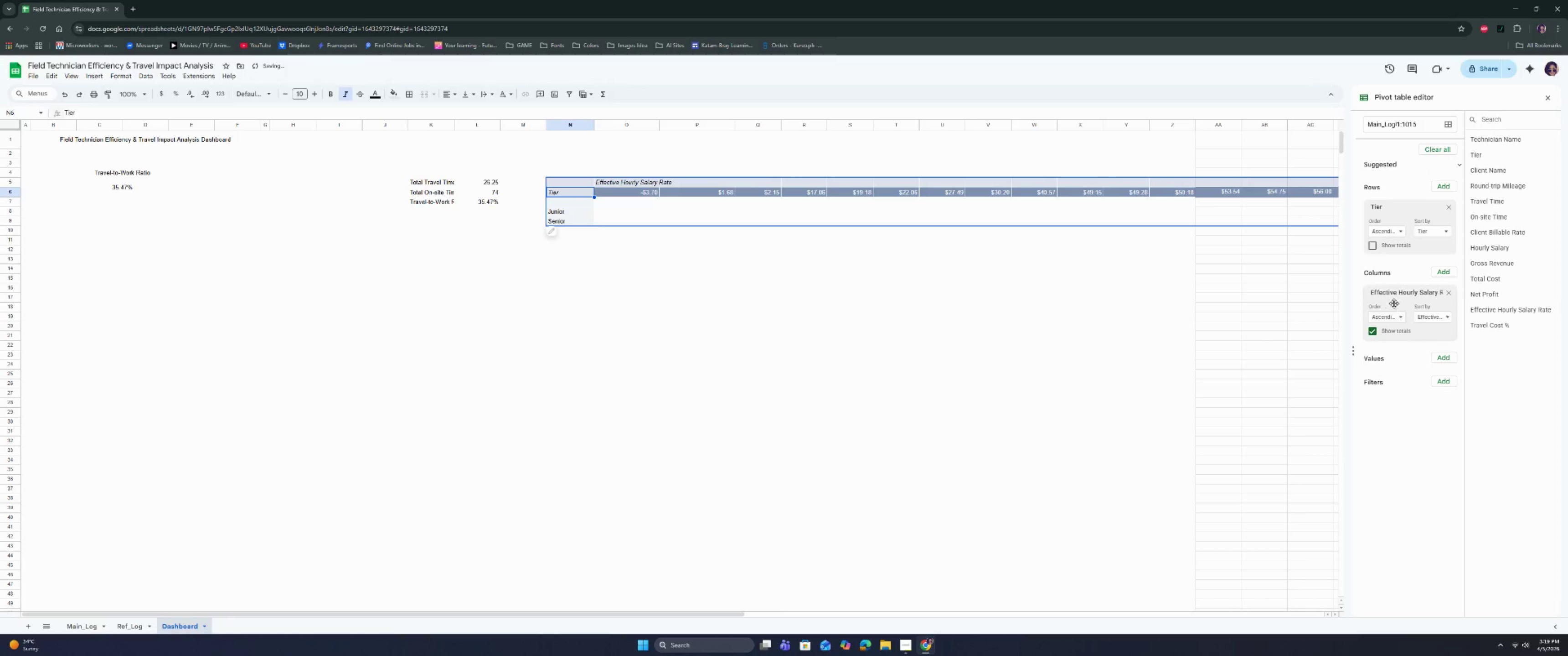 
left_click_drag(start_coordinate=[1396, 293], to_coordinate=[1393, 334])
 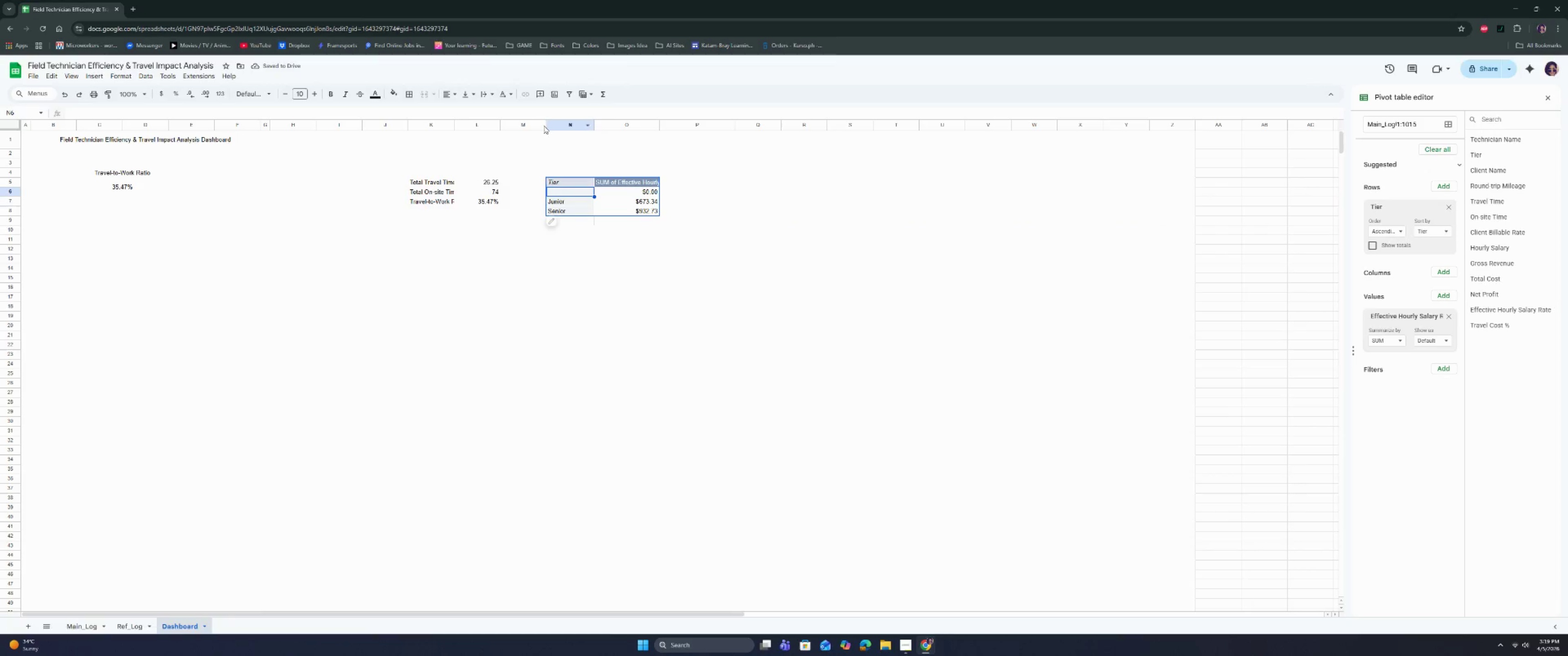 
left_click([626, 196])
 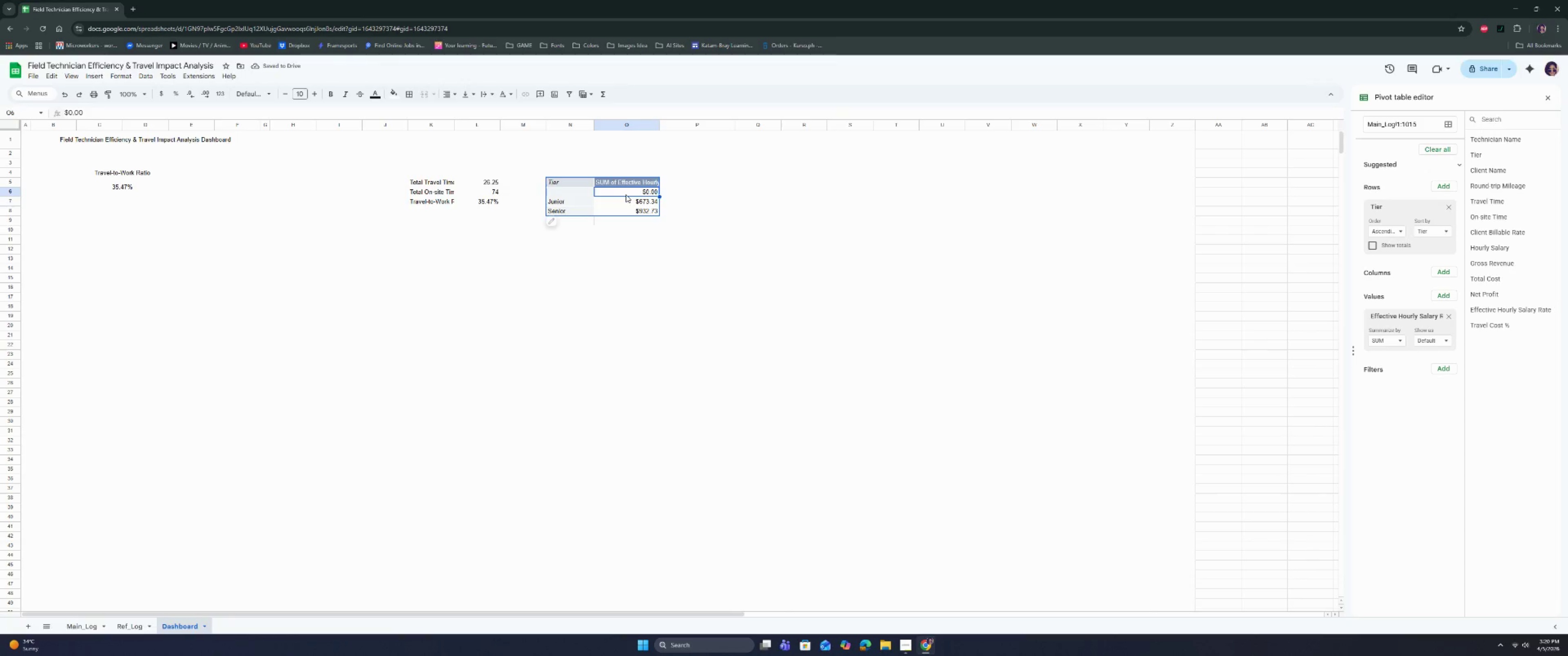 
key(Backspace)
 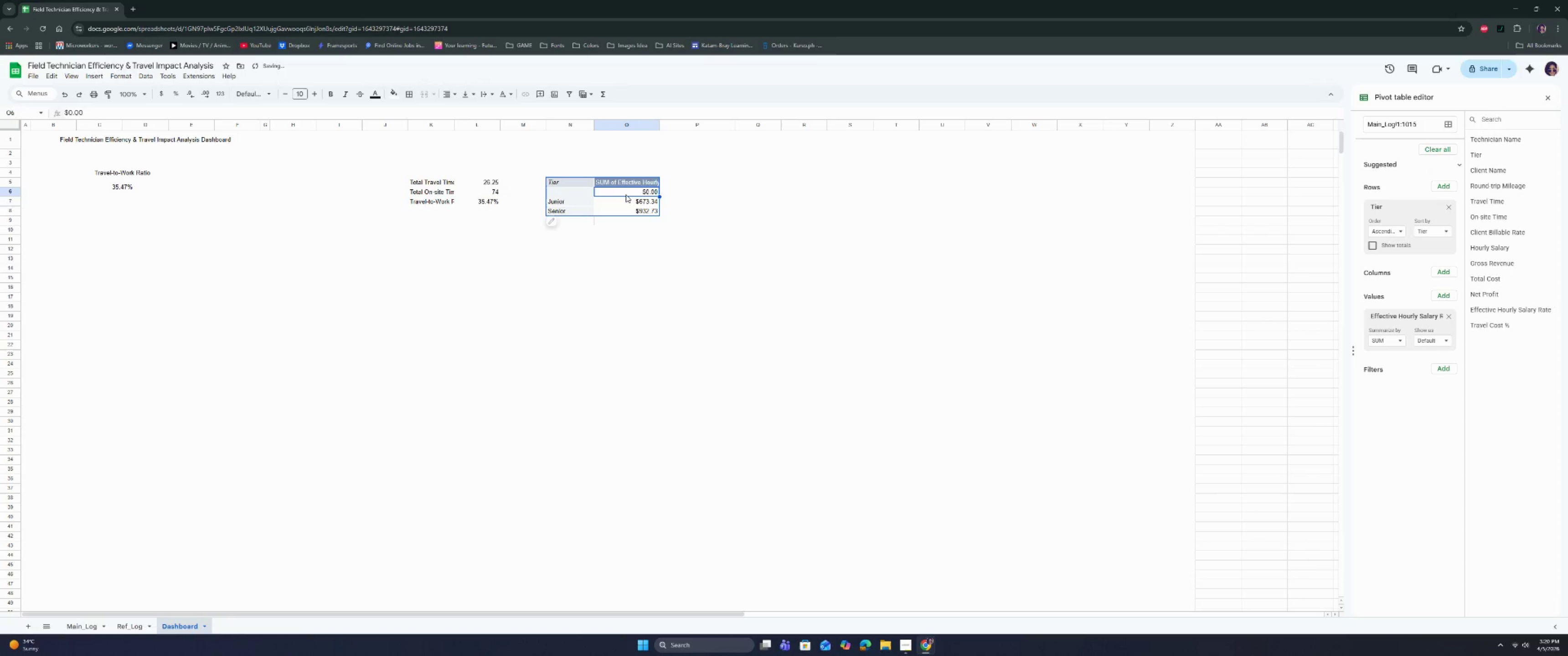 
key(Backspace)
 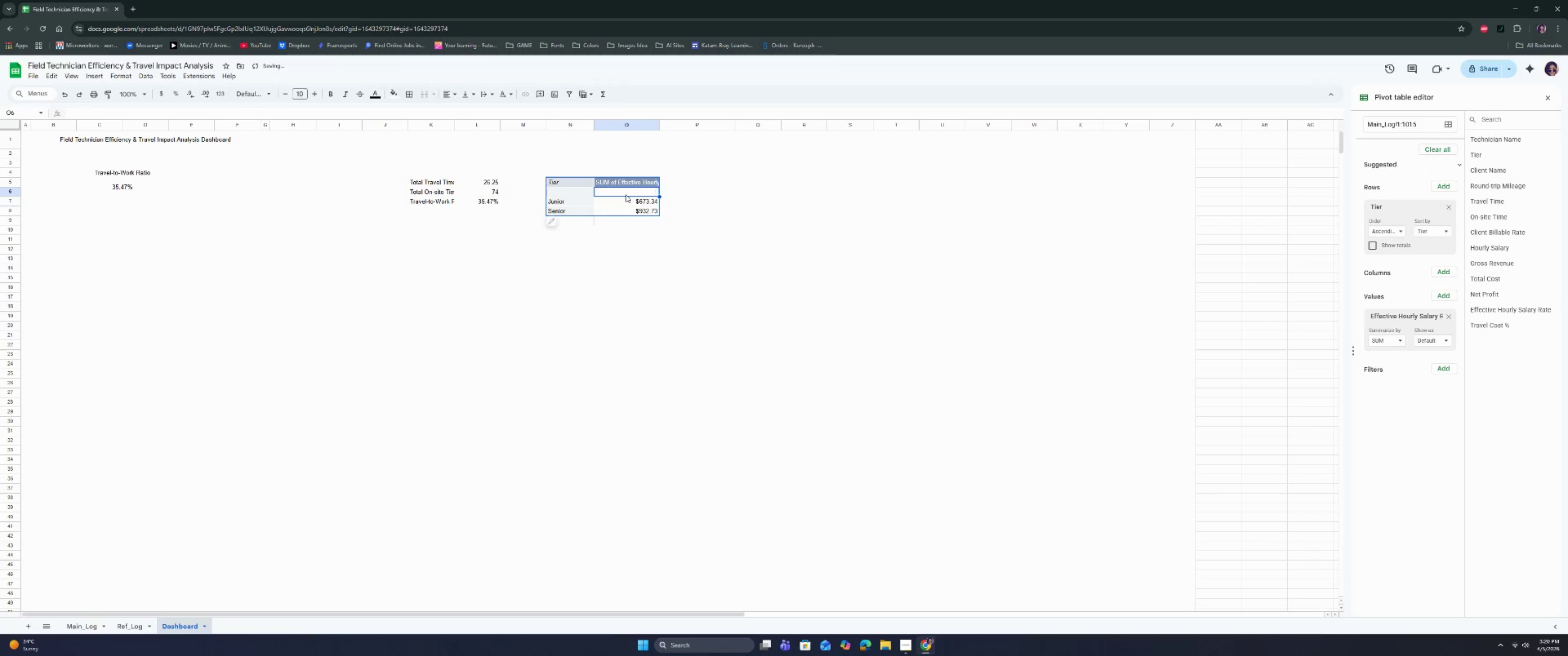 
key(Backspace)
 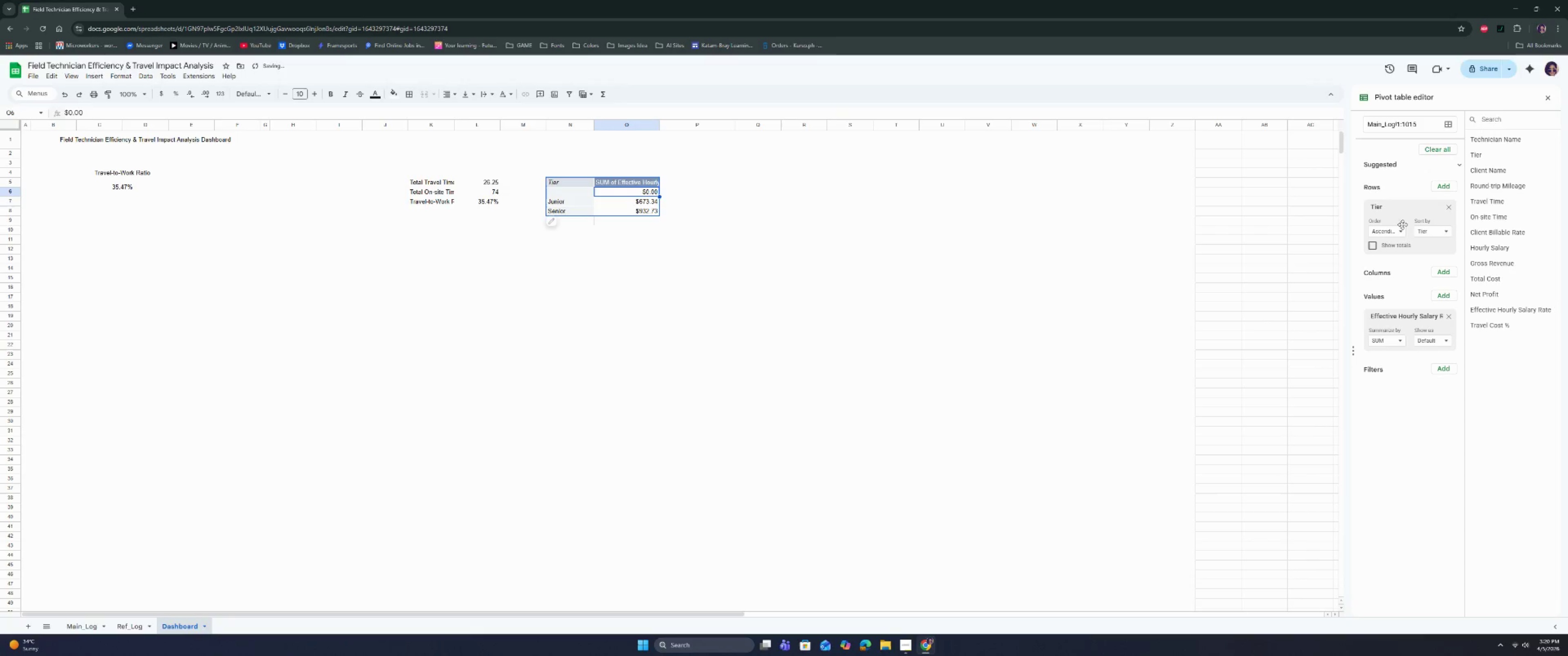 
left_click([1436, 234])
 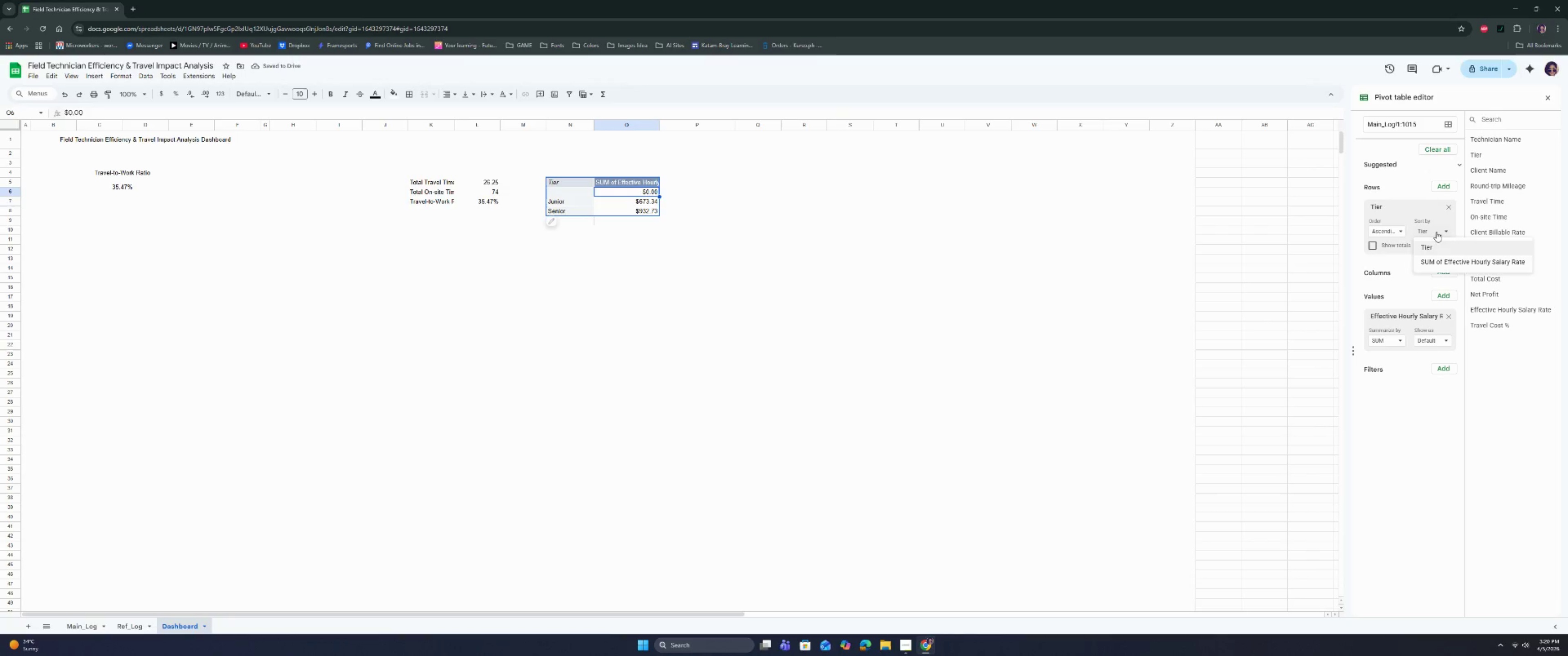 
left_click([1436, 232])
 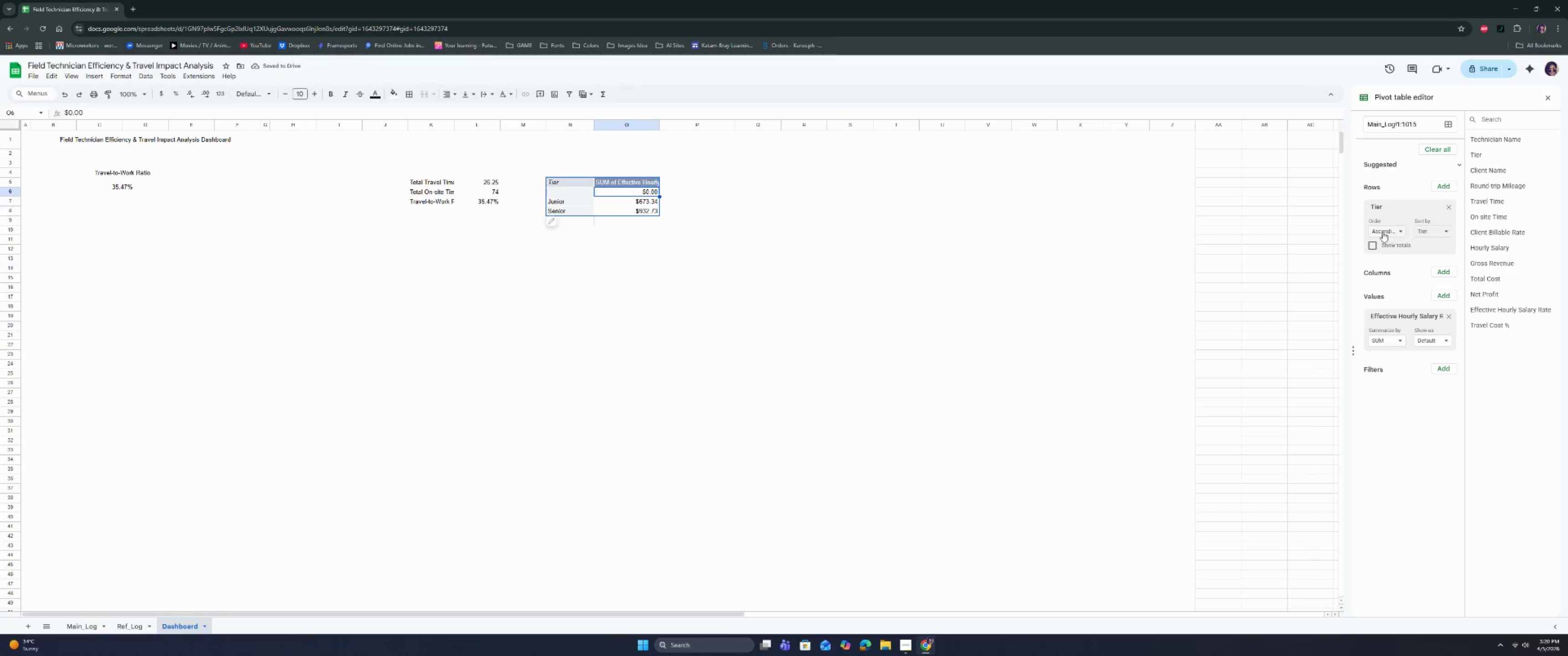 
double_click([1382, 232])
 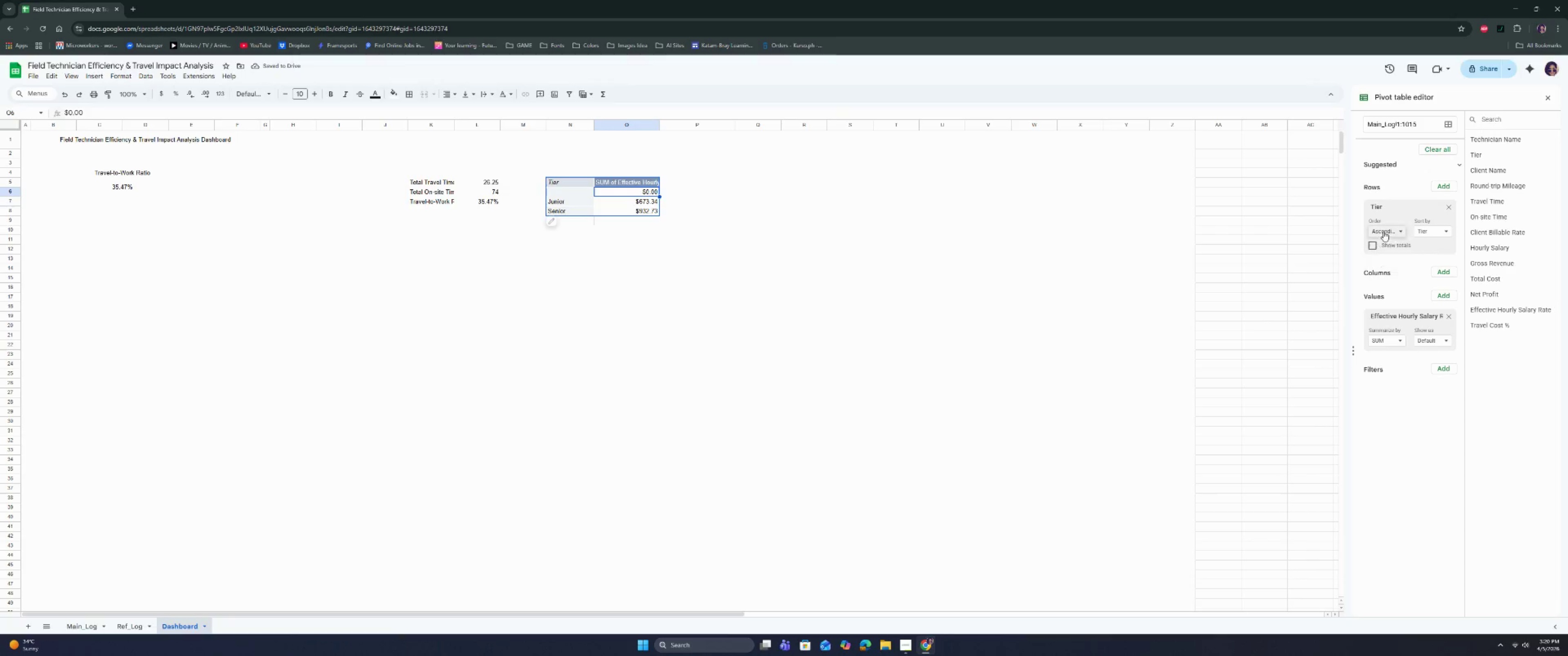 
triple_click([1383, 231])
 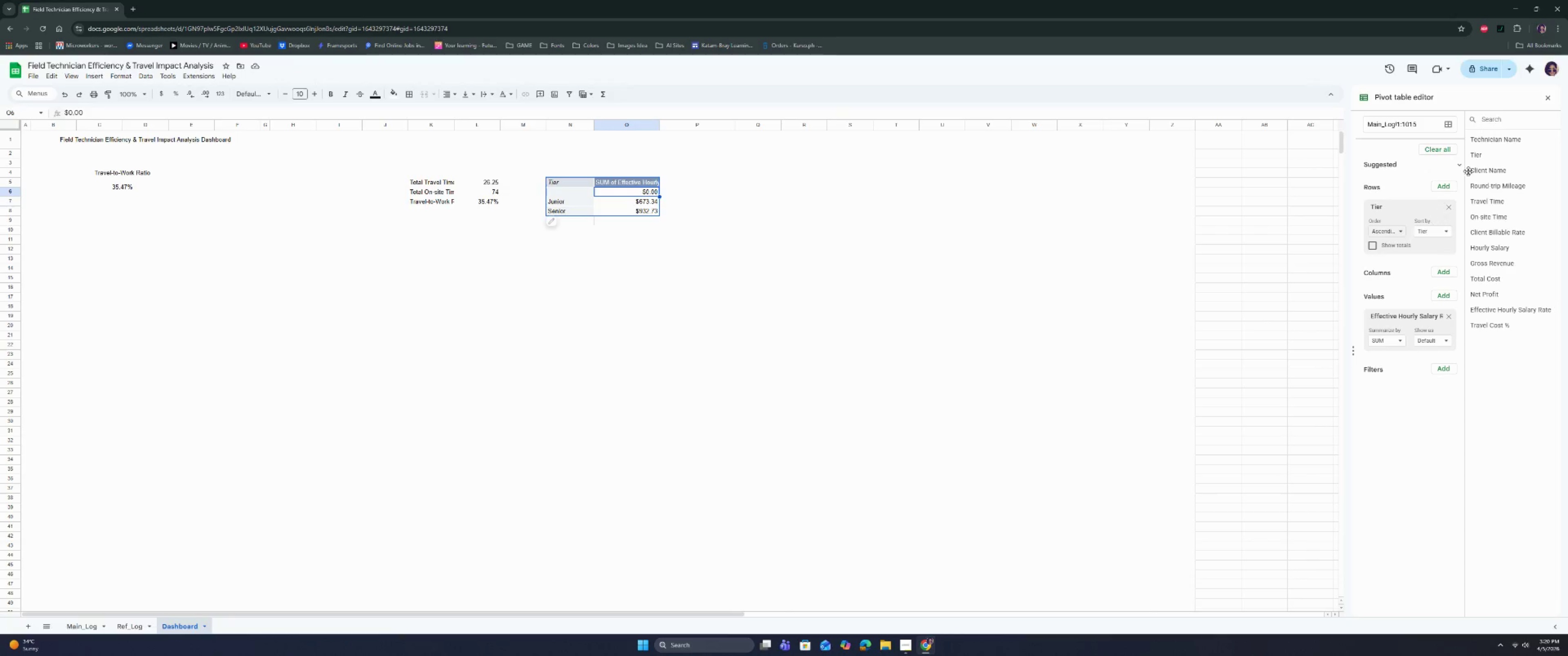 
left_click([1485, 150])
 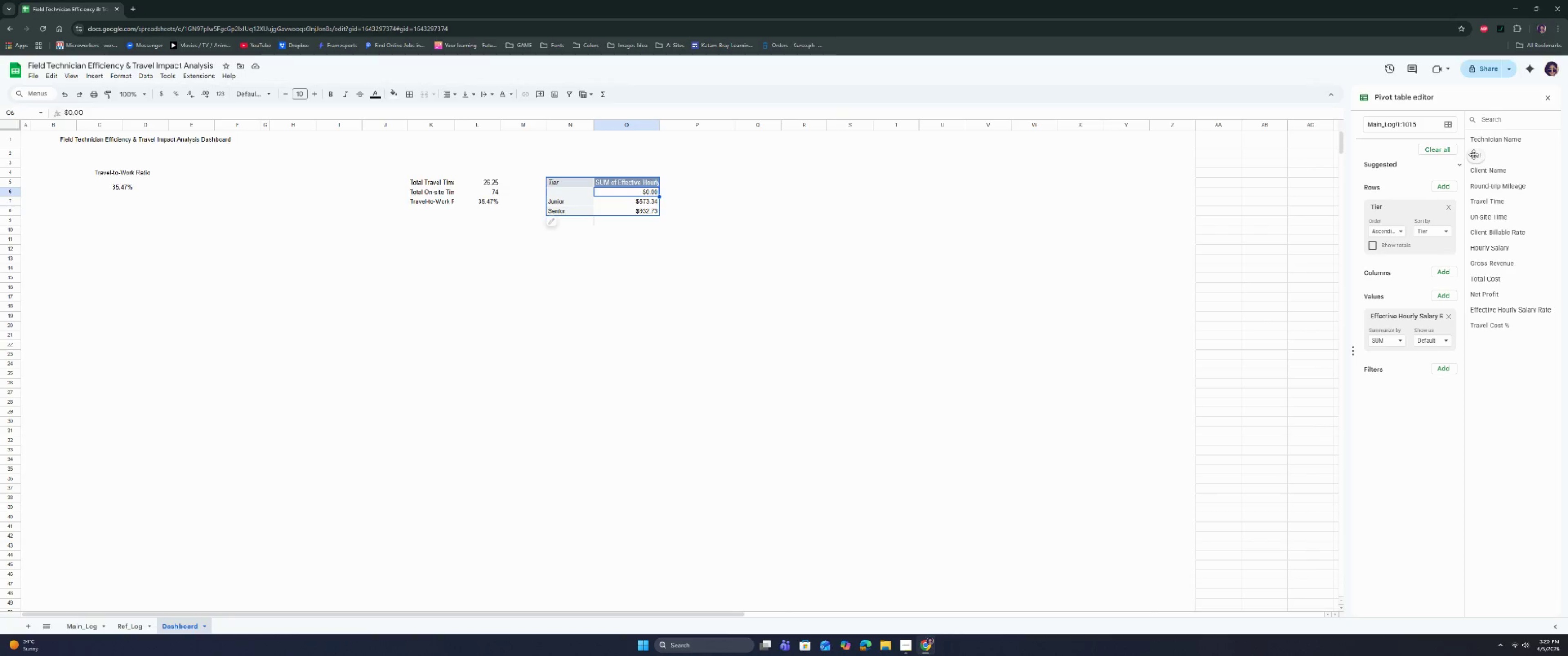 
left_click([1474, 154])
 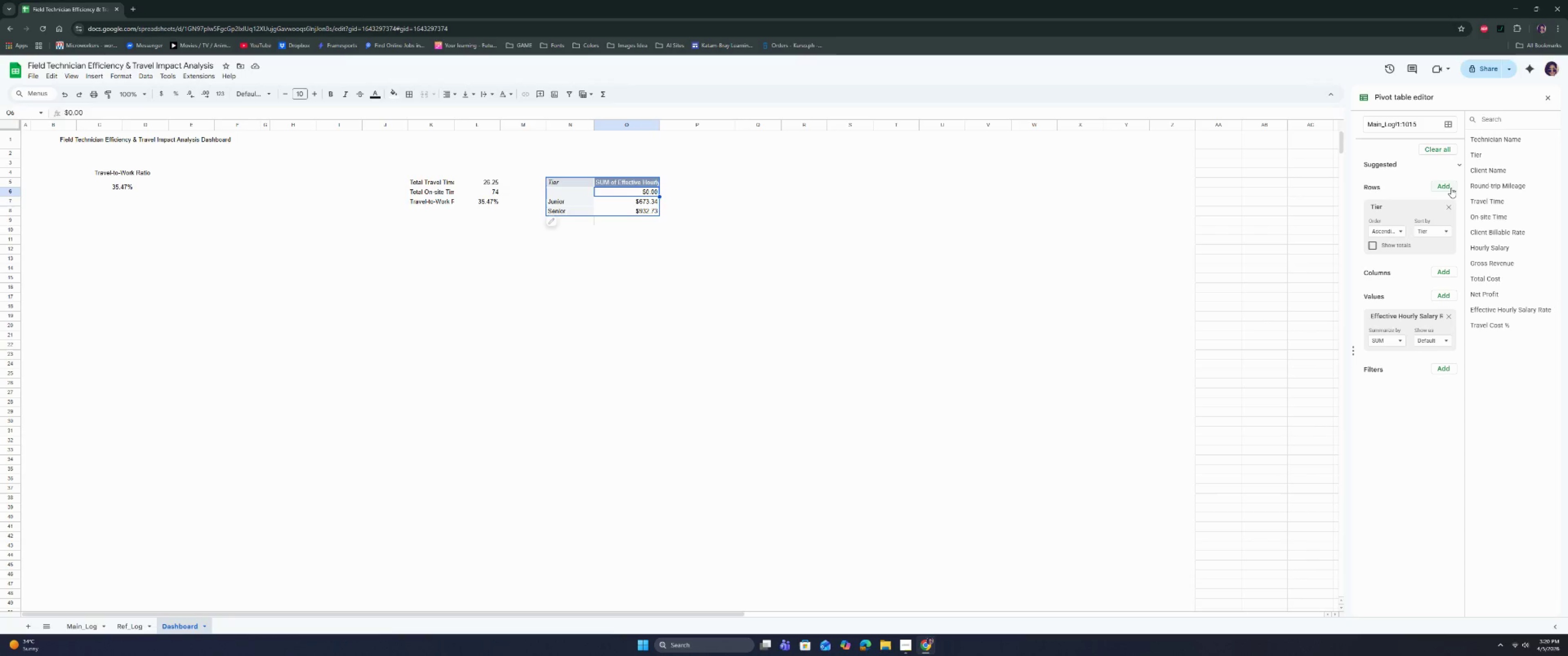 
wait(24.38)
 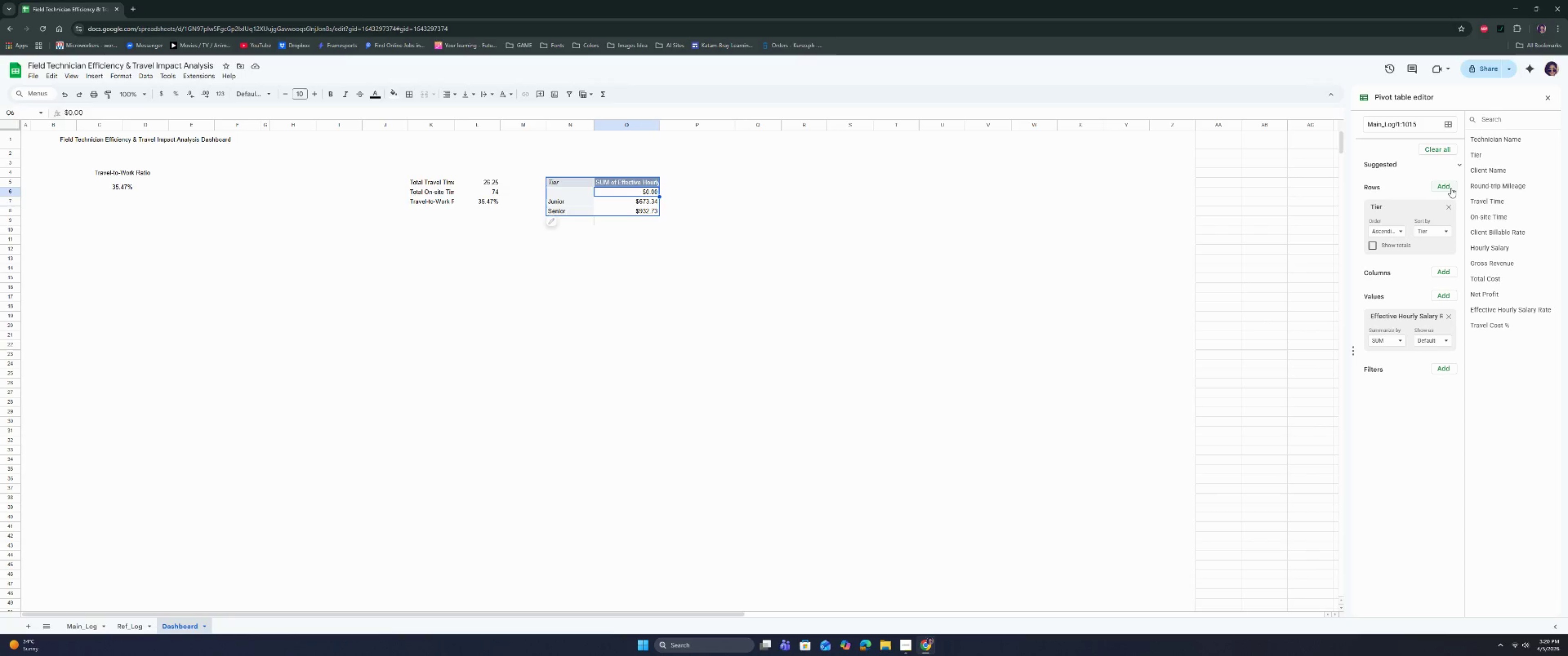 
left_click([1400, 341])
 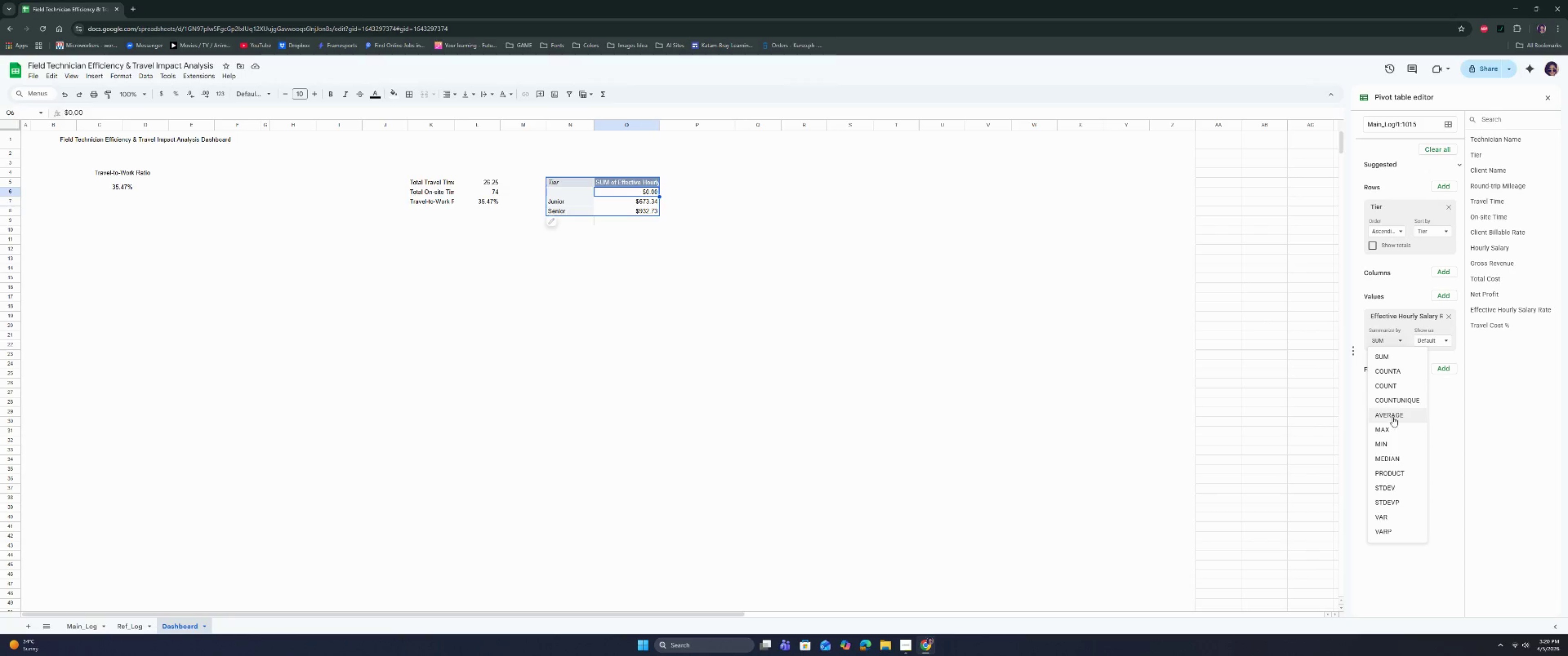 
left_click([1393, 417])
 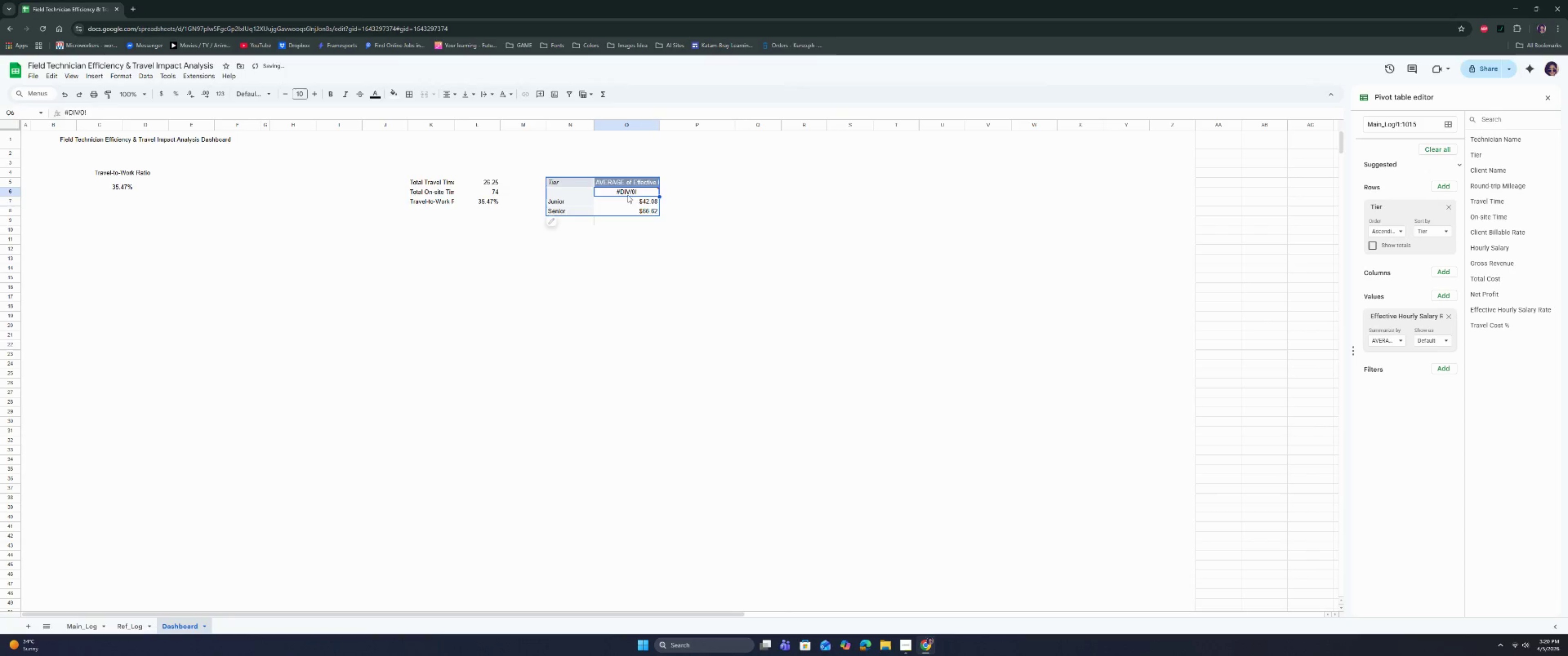 
left_click([629, 195])
 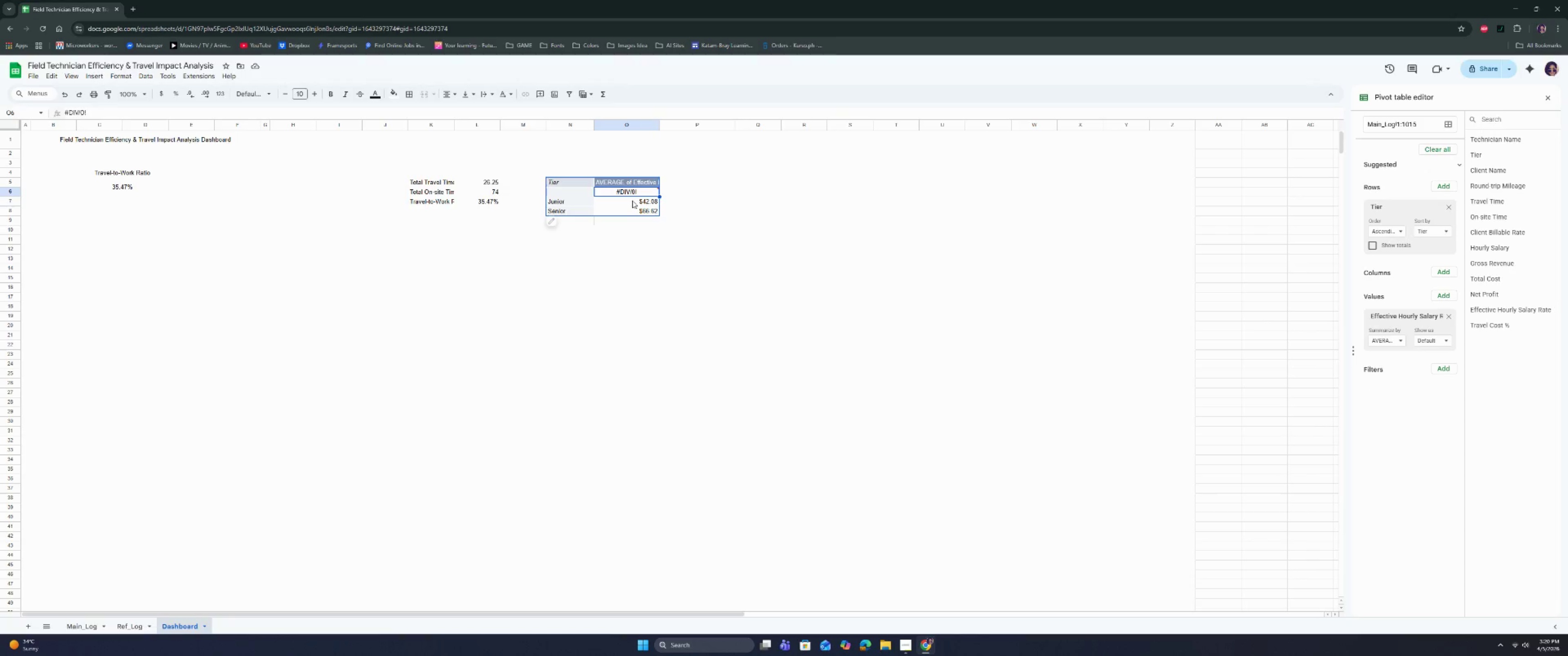 
wait(5.54)
 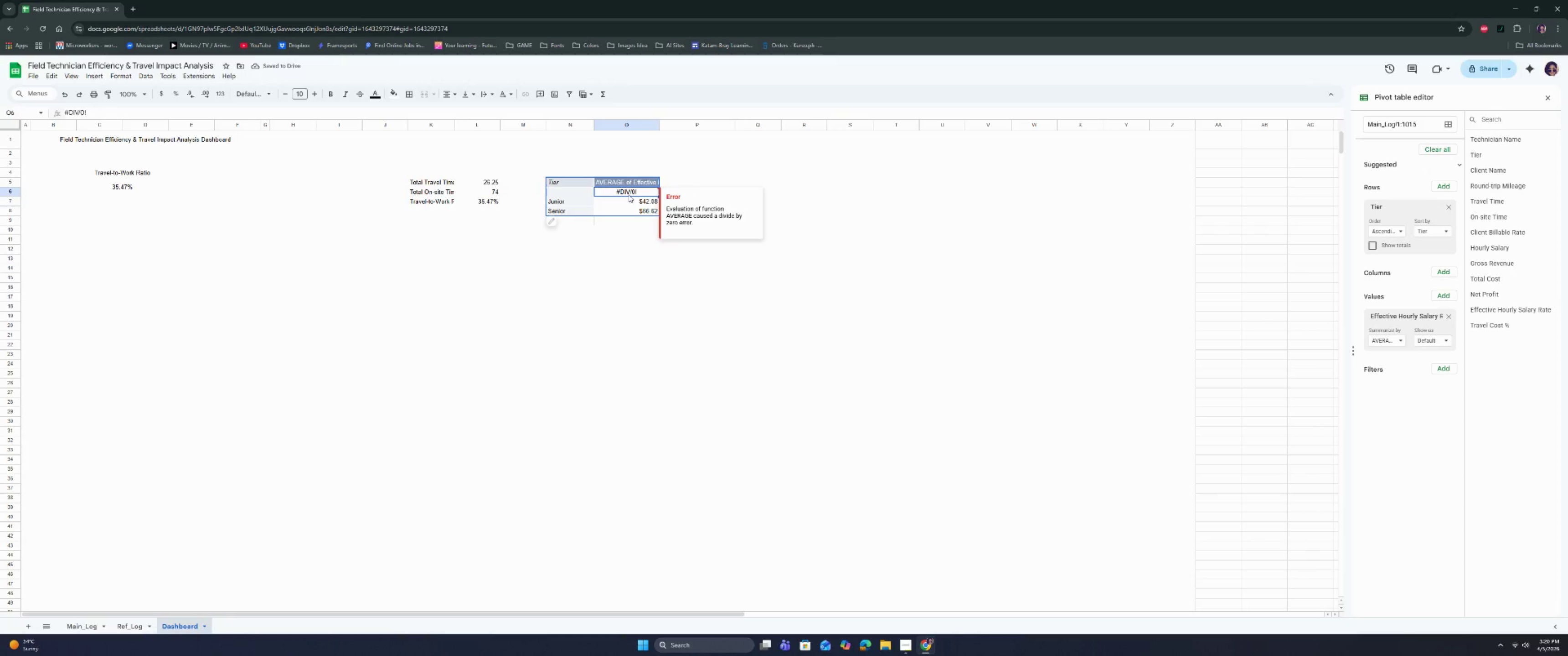 
left_click([646, 204])
 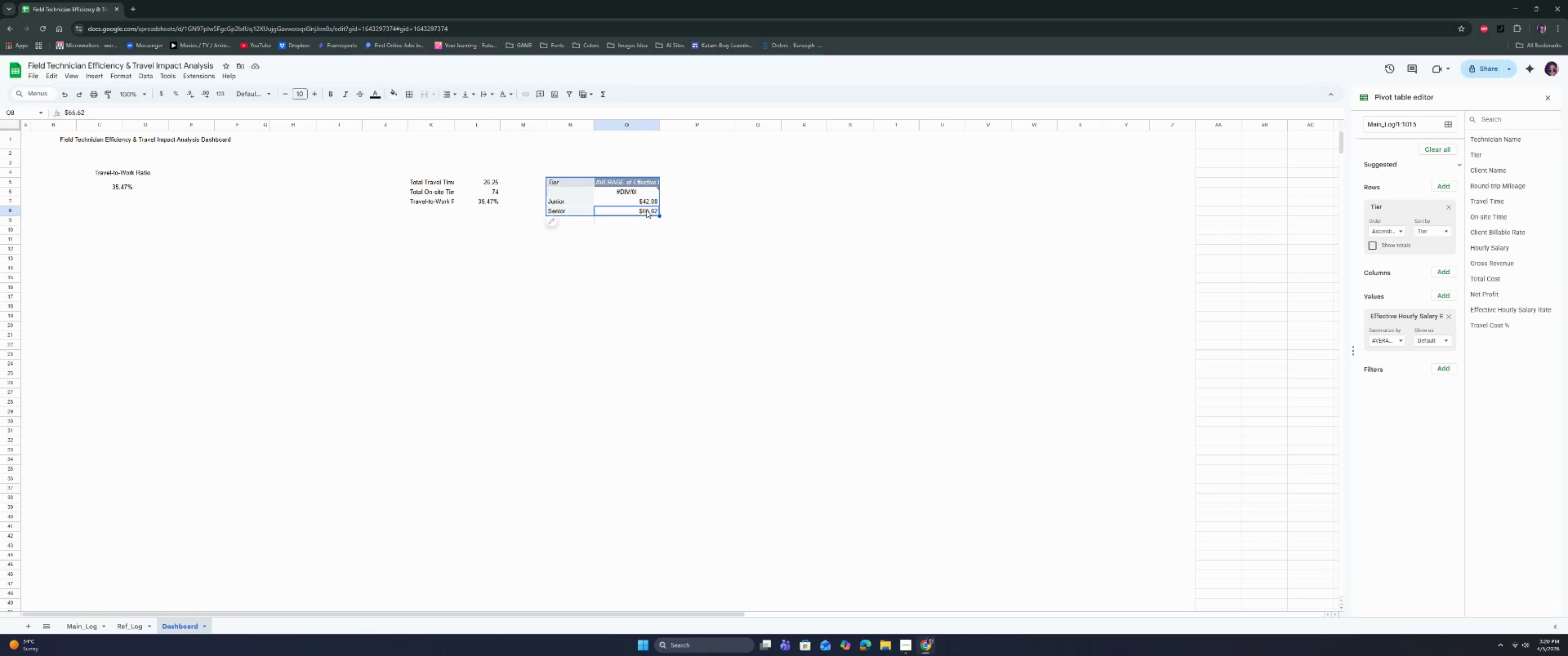 
wait(11.02)
 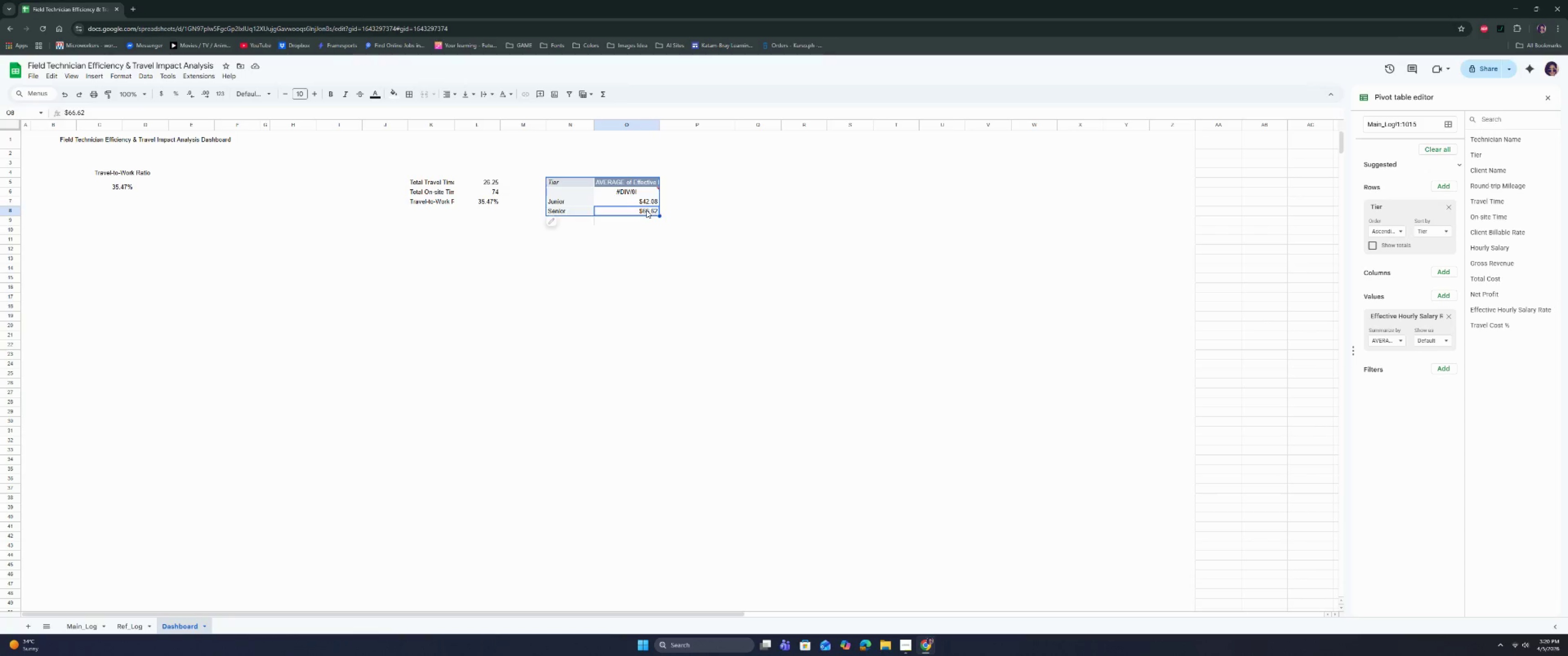 
left_click([1391, 125])
 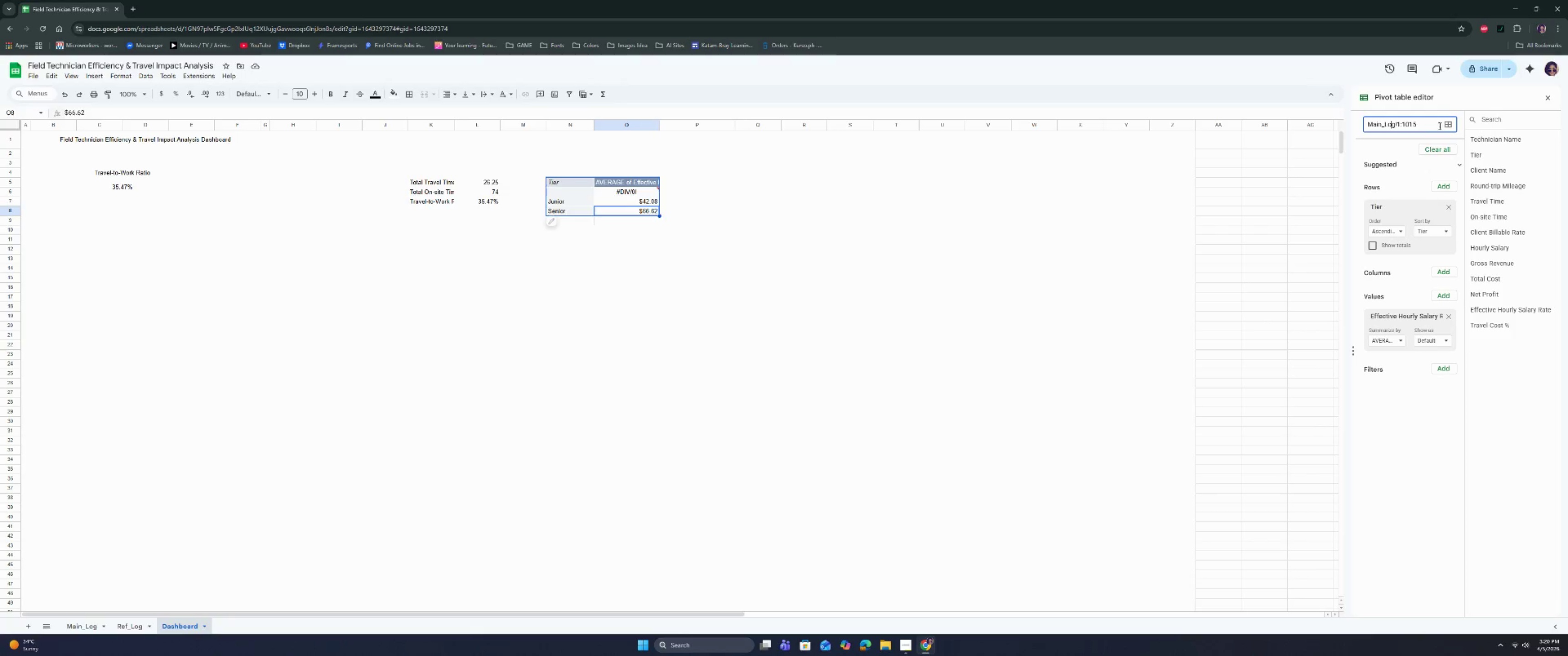 
left_click([1447, 124])
 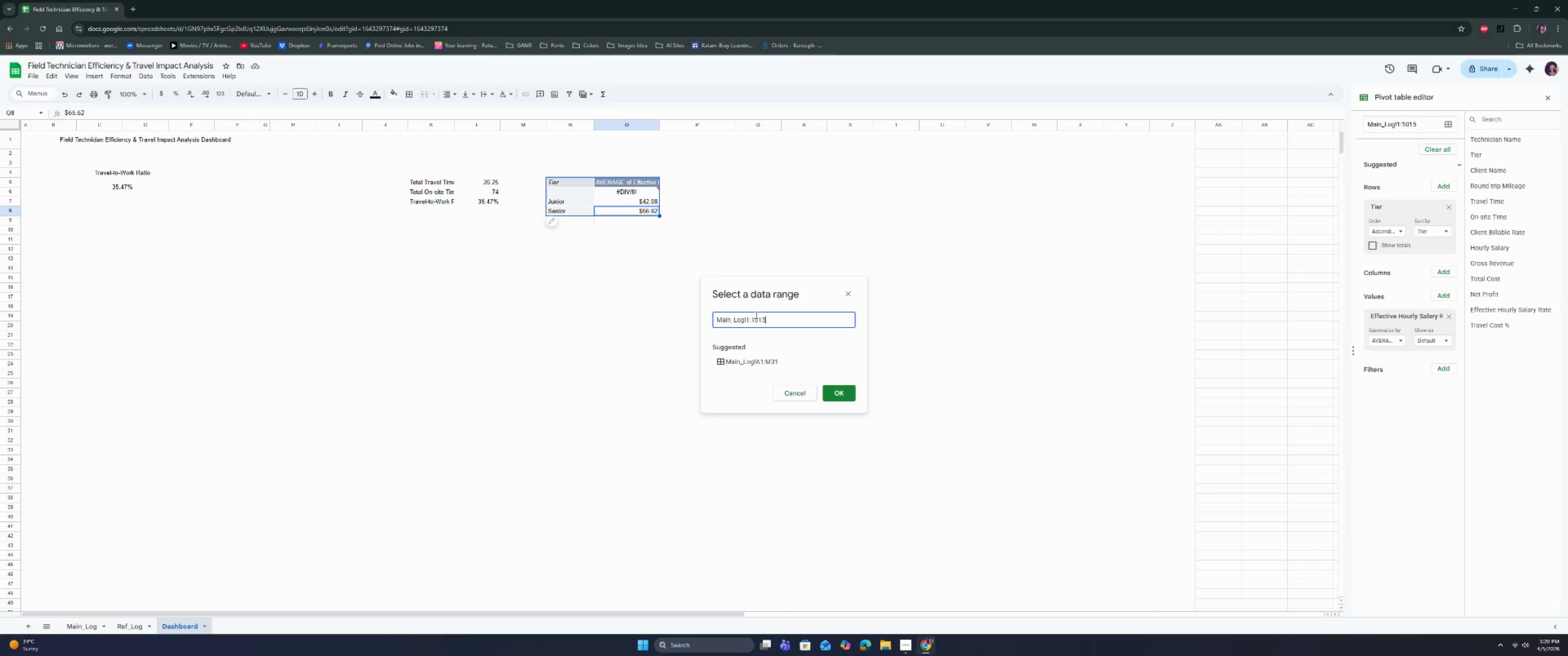 
left_click([749, 316])
 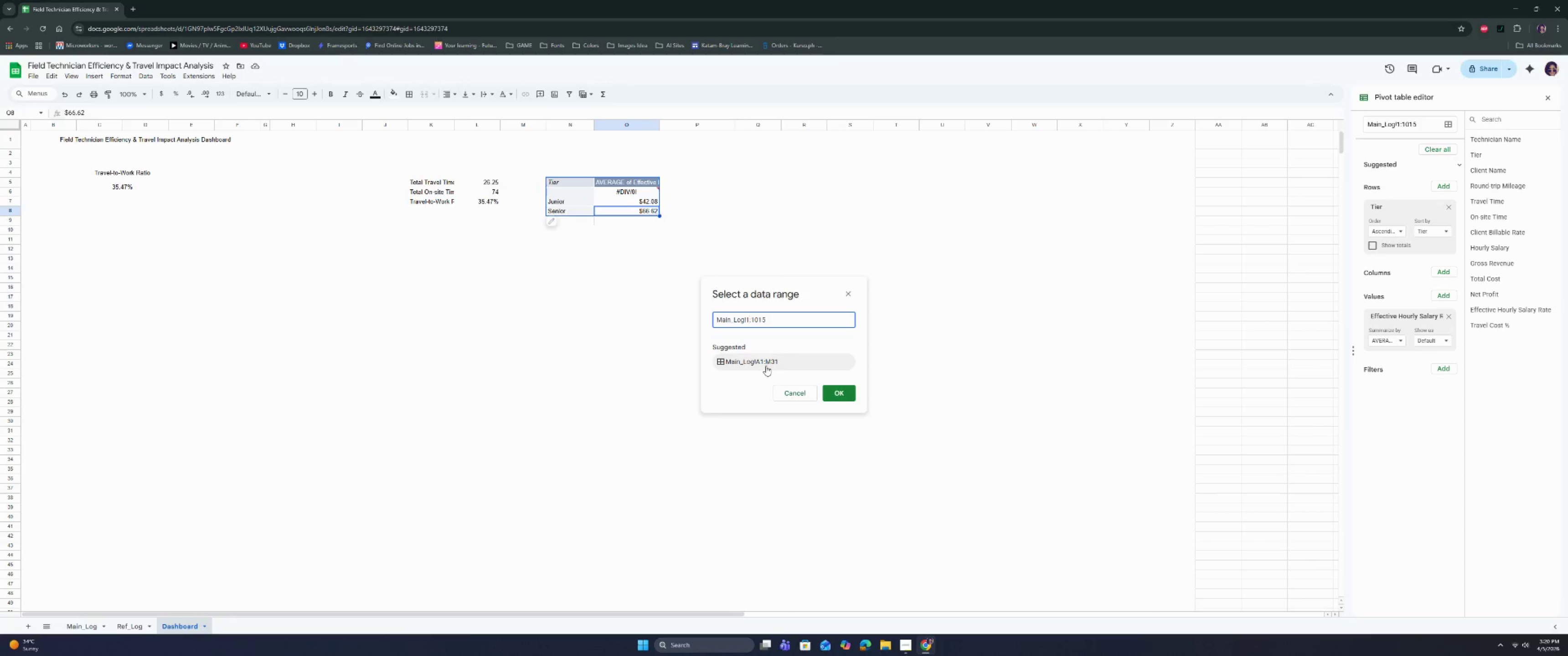 
left_click([766, 366])
 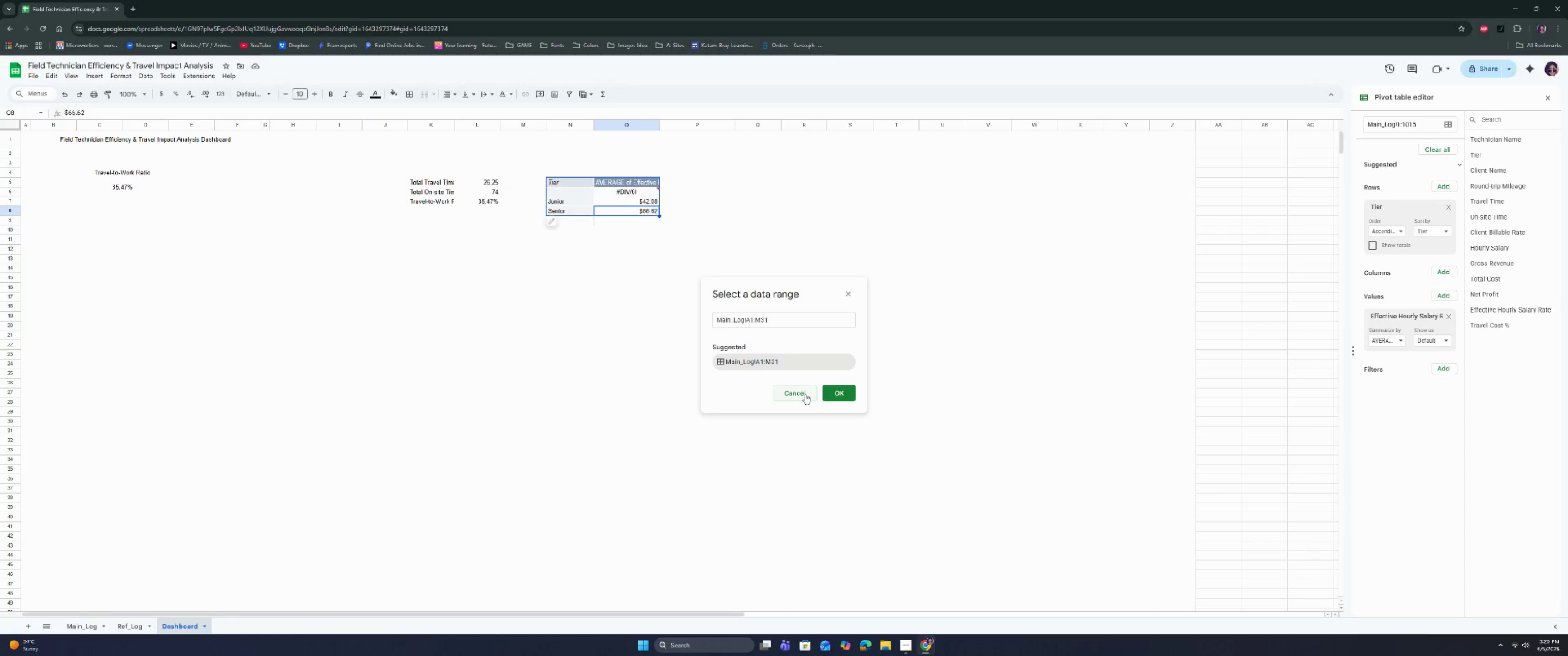 
left_click([846, 395])
 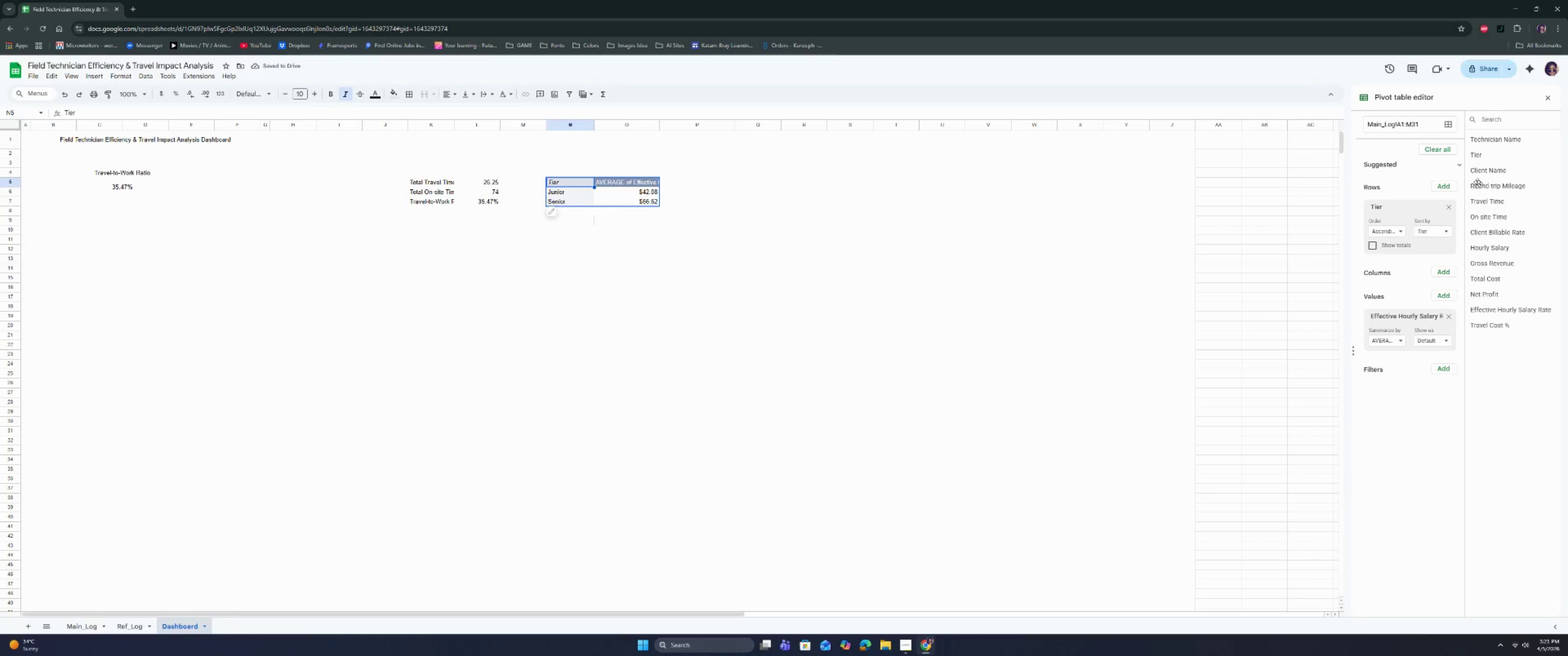 
left_click([1422, 129])
 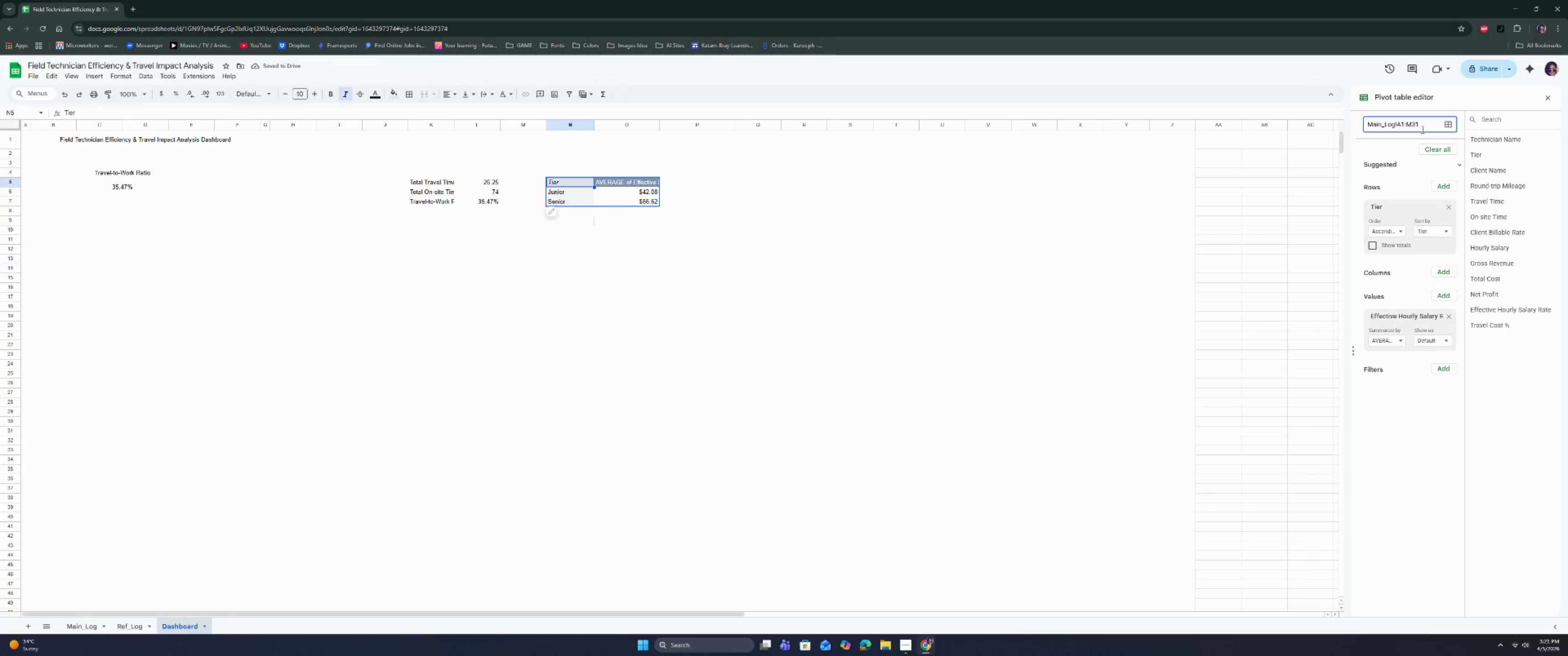 
key(Backspace)
key(Backspace)
type(1015)
 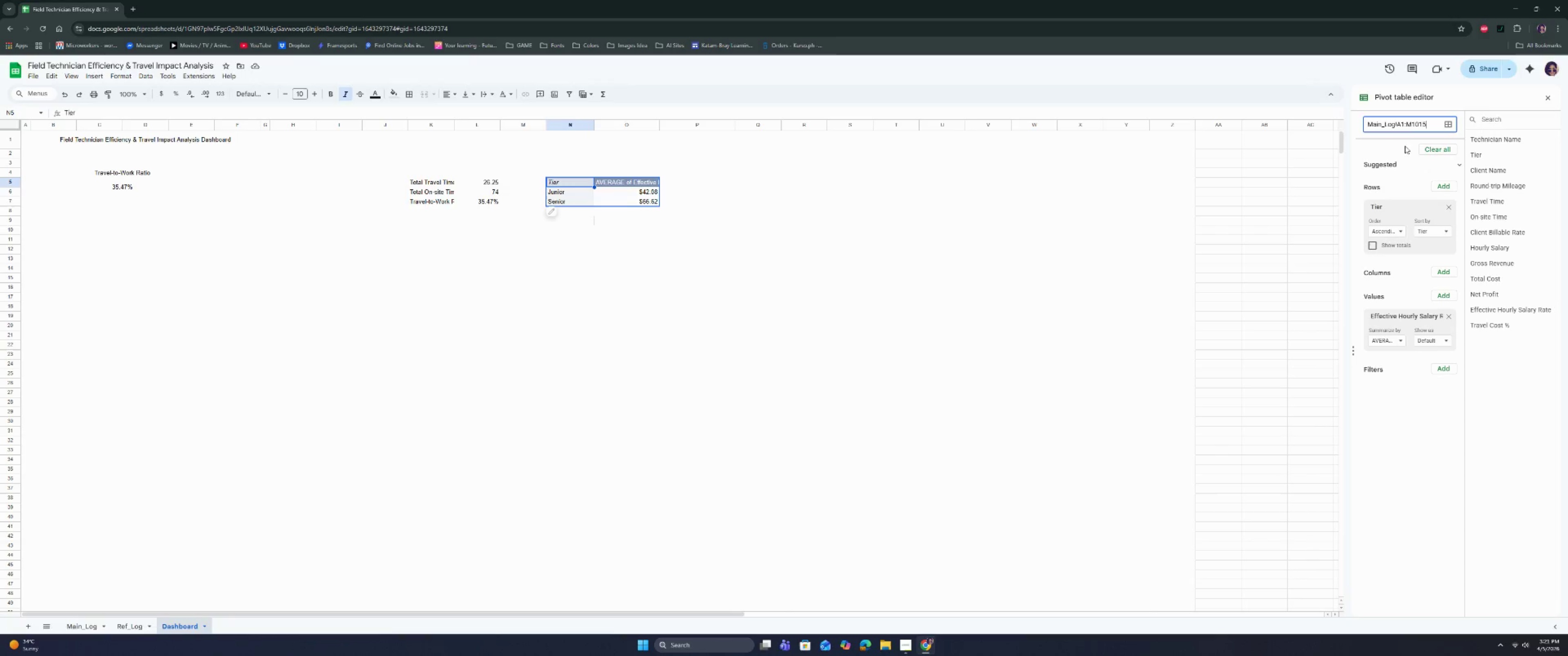 
left_click([1398, 146])
 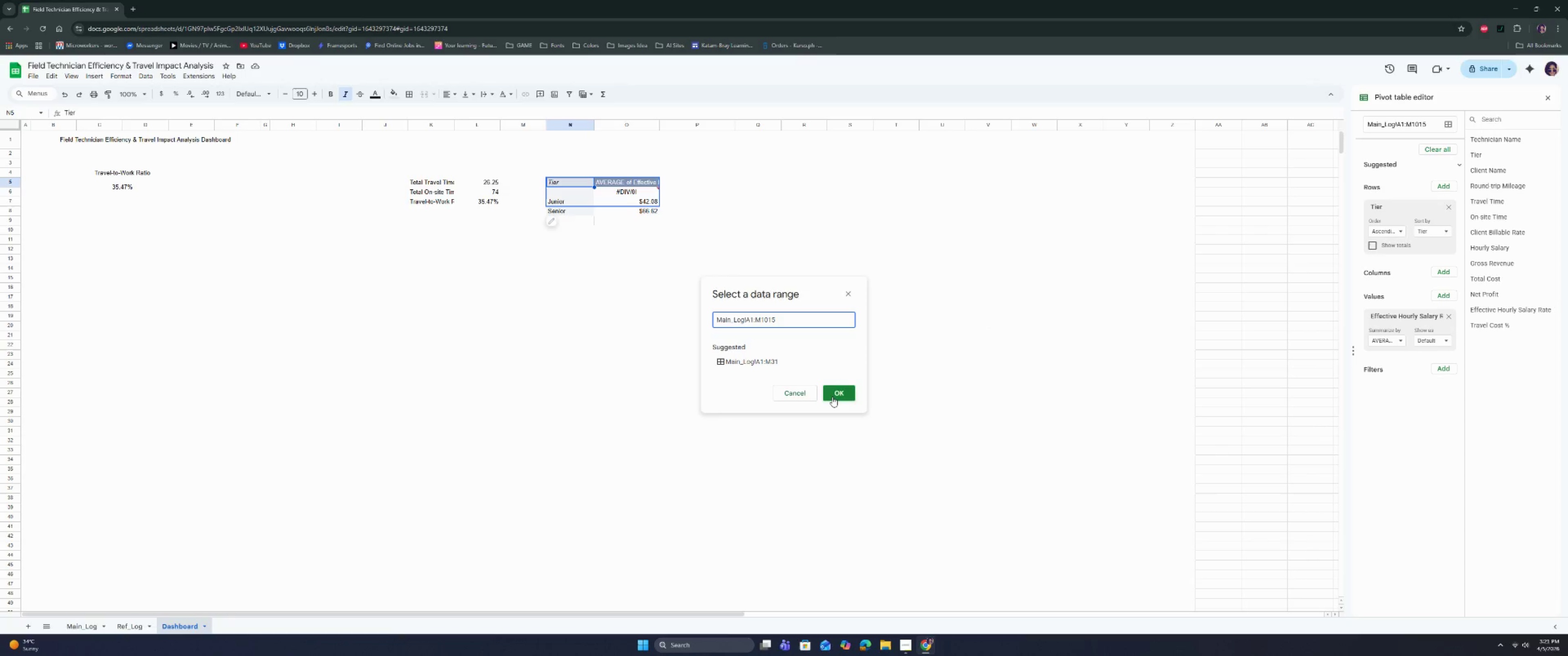 
wait(7.69)
 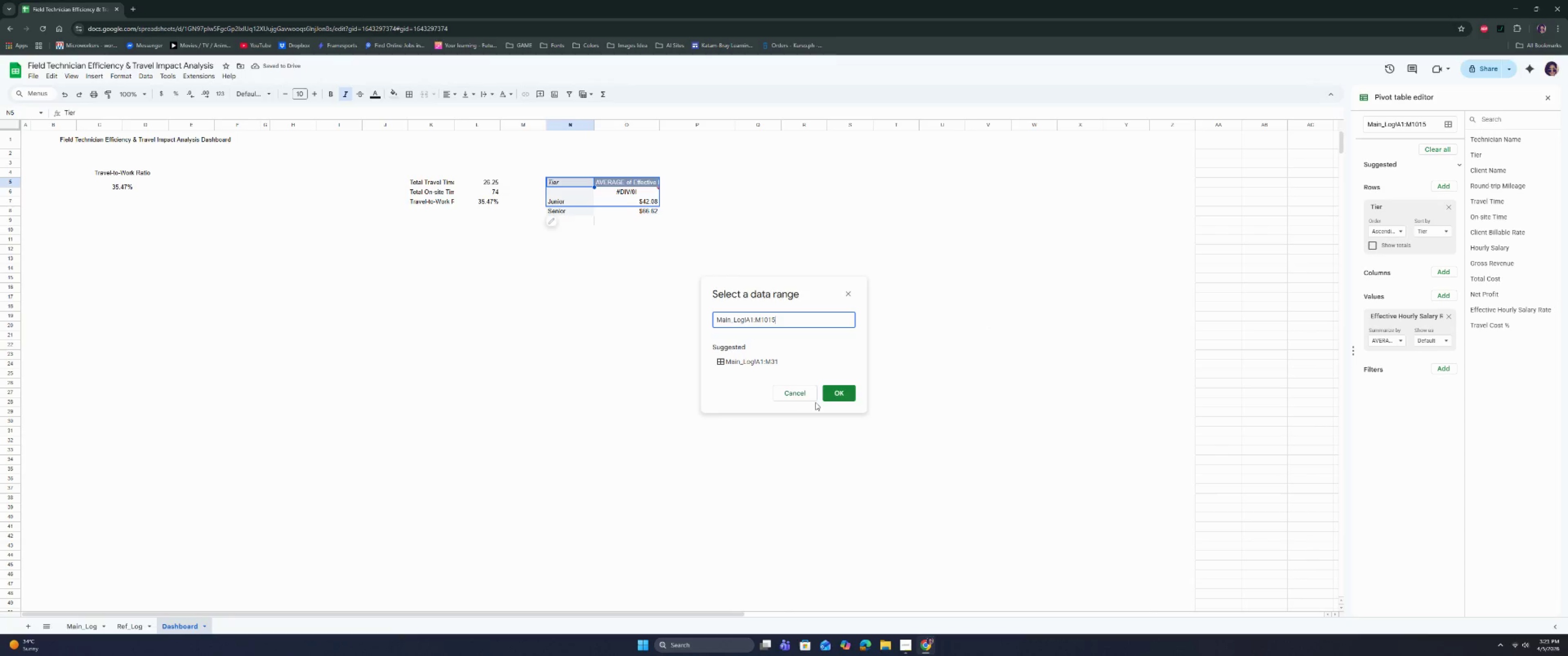 
left_click([86, 630])
 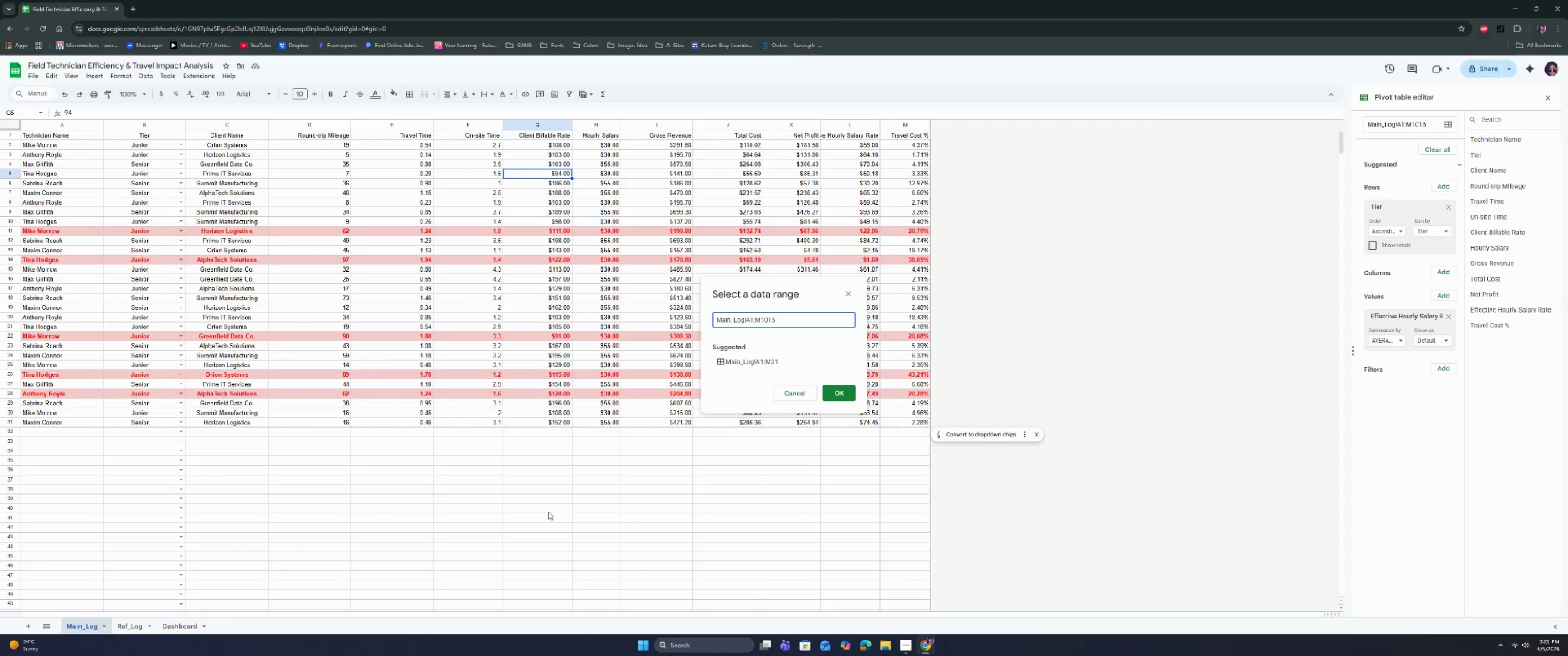 
scroll: coordinate [548, 512], scroll_direction: down, amount: 5.0
 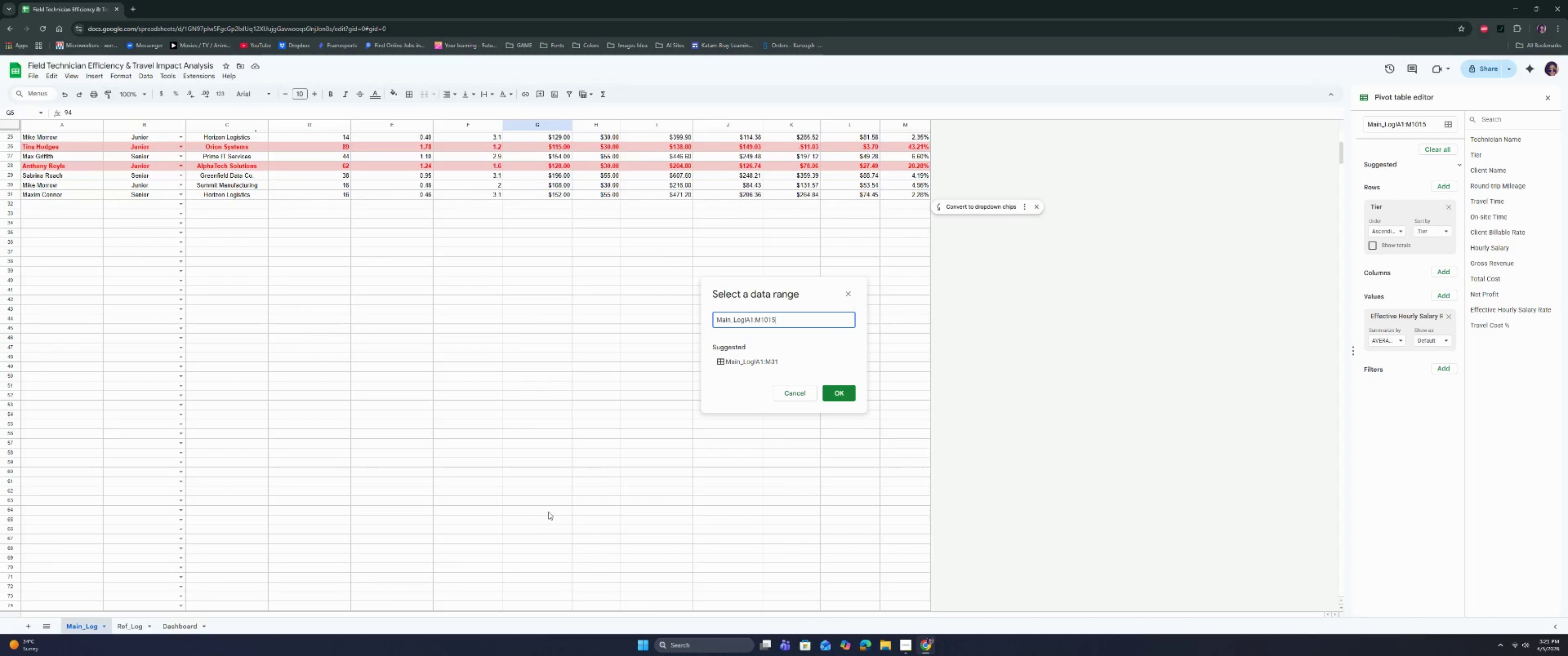 
scroll: coordinate [548, 512], scroll_direction: up, amount: 8.0
 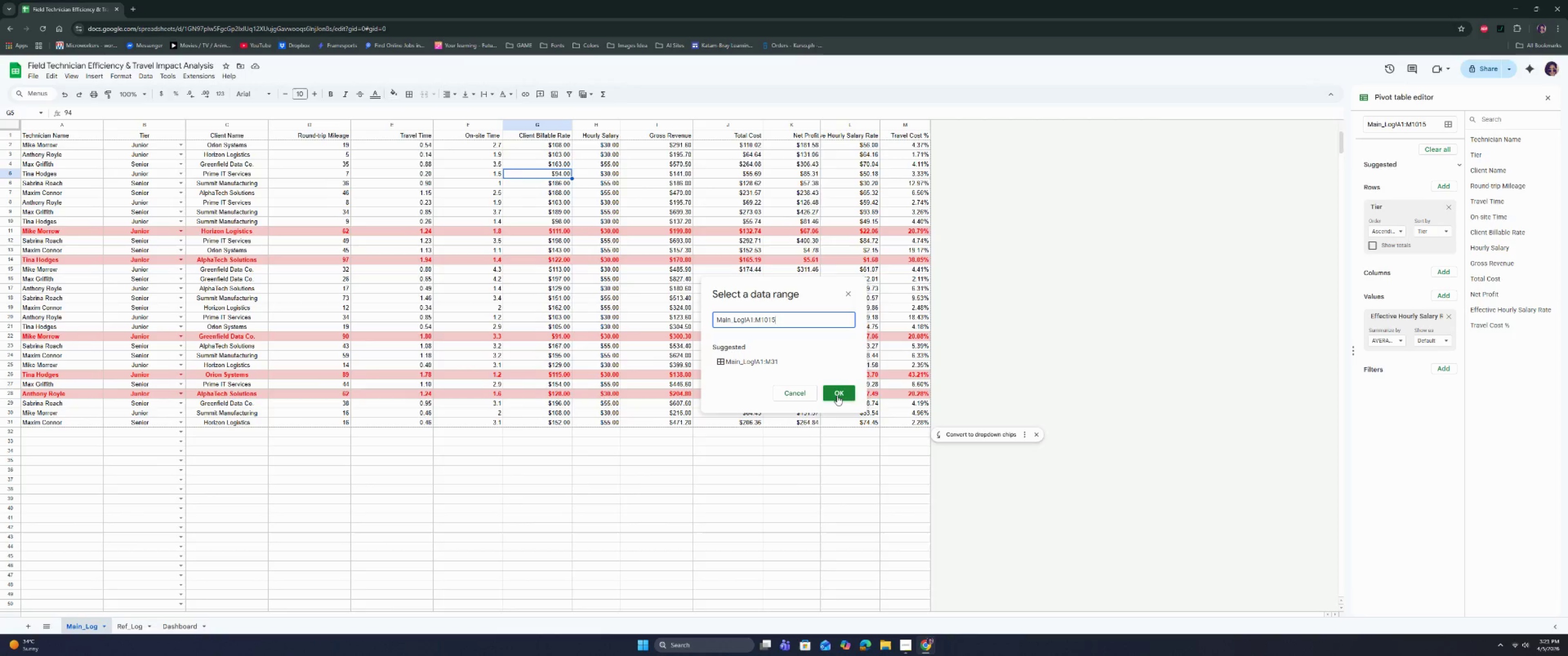 
left_click([837, 395])
 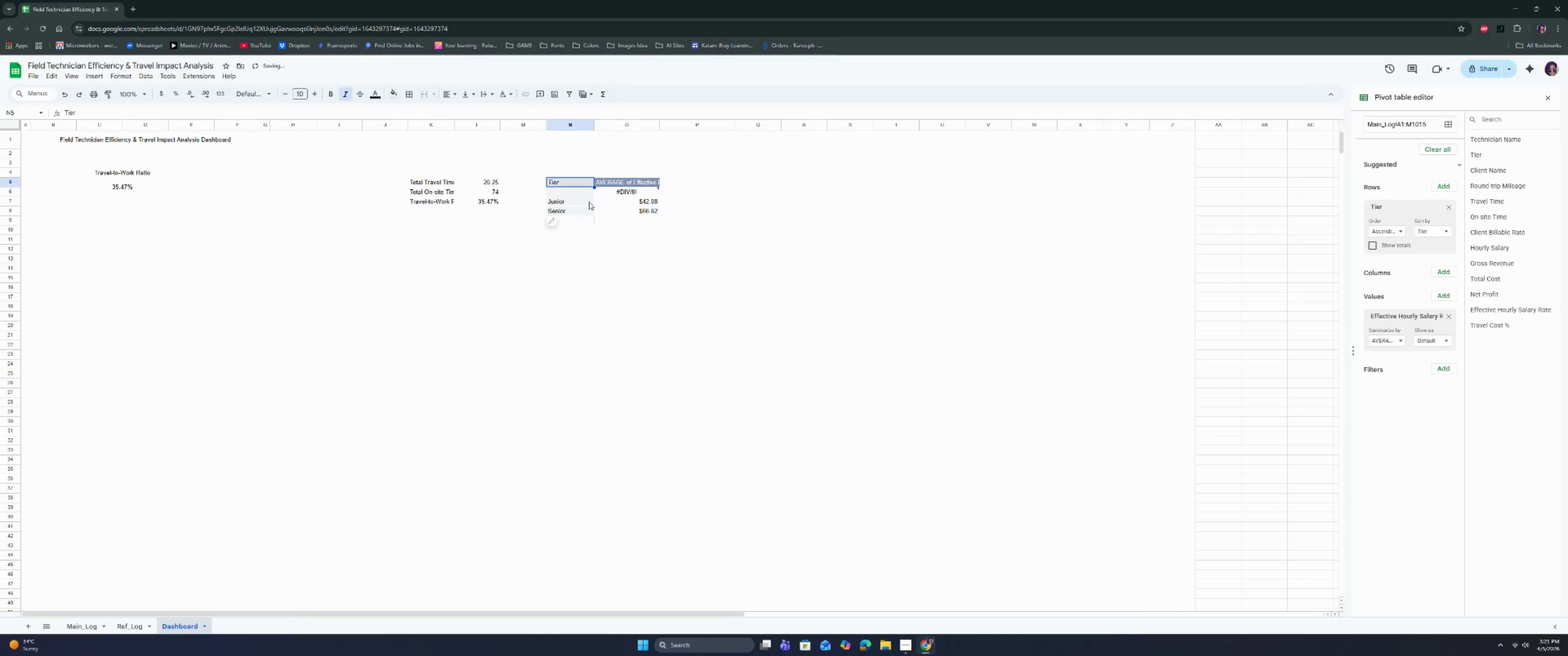 
left_click([626, 190])
 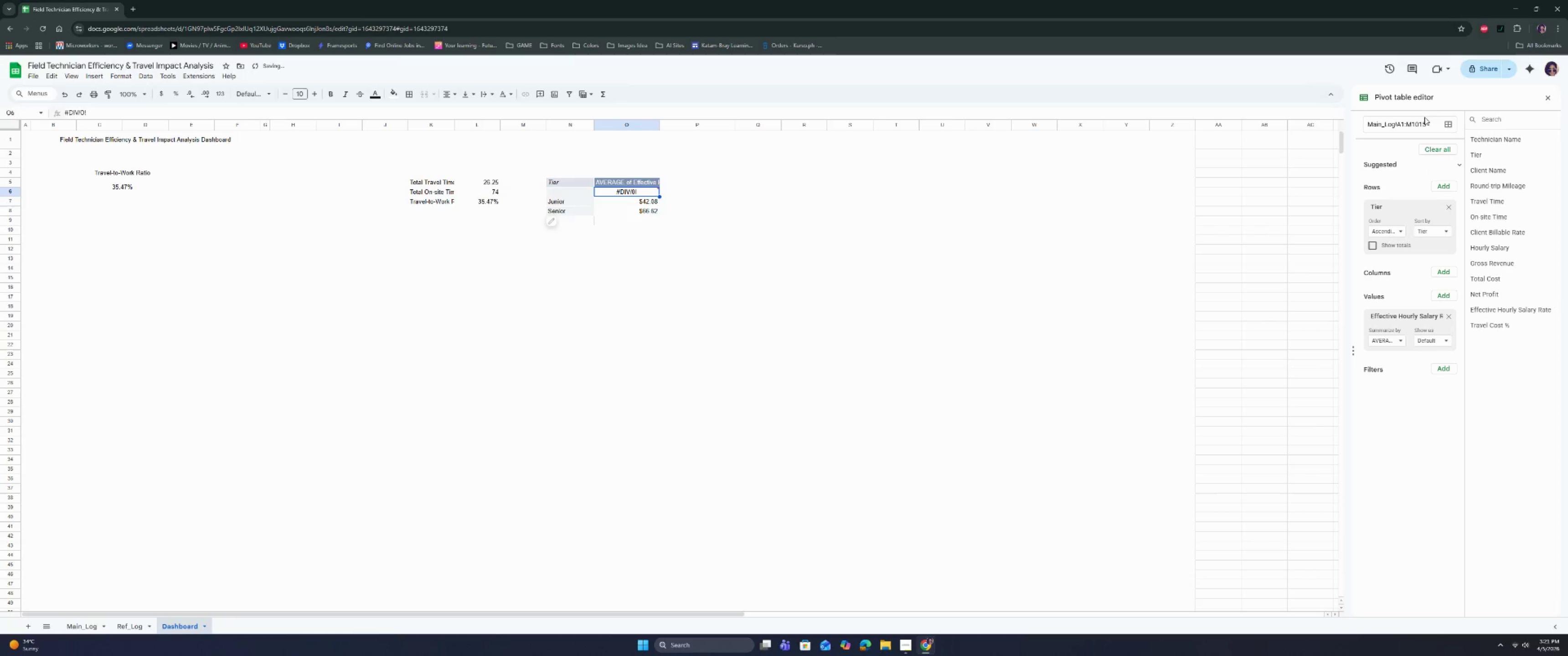 
double_click([1429, 120])
 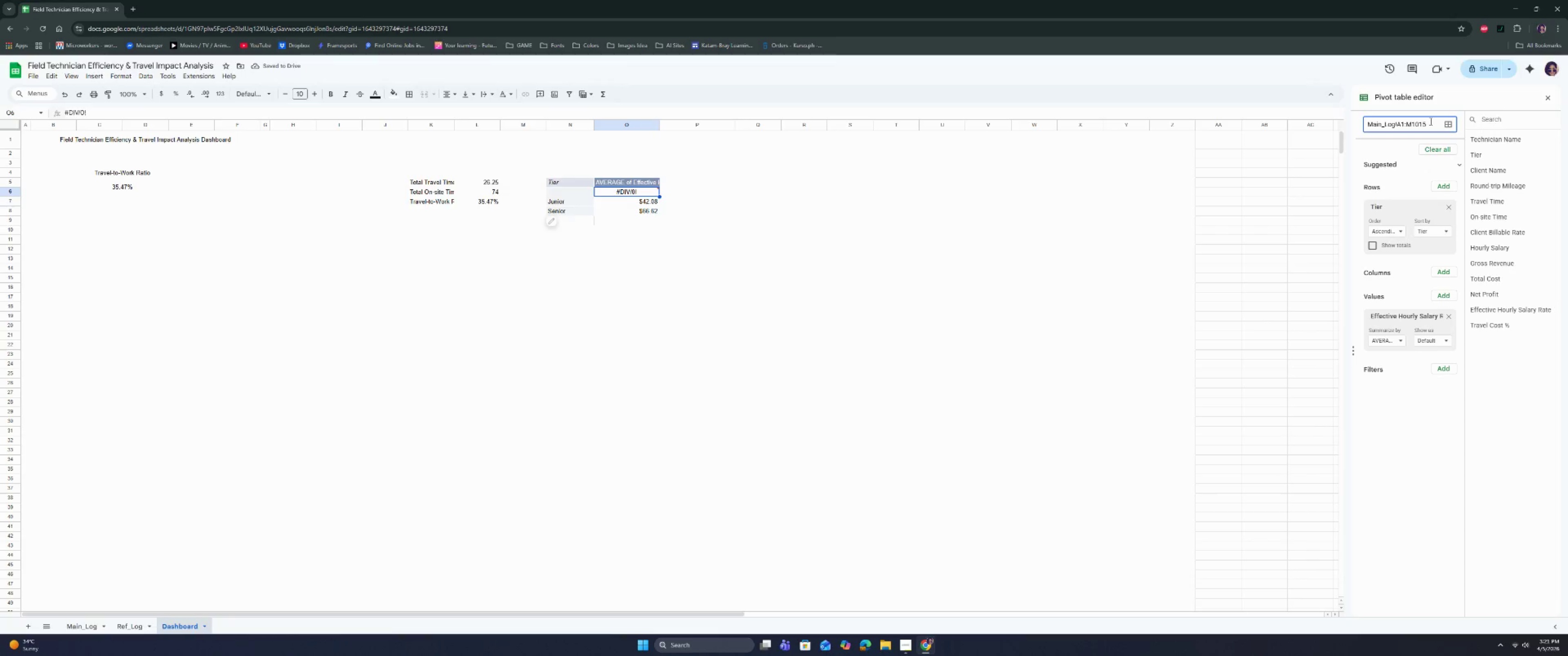 
key(Backspace)
key(Backspace)
key(Backspace)
key(Backspace)
type(31)
 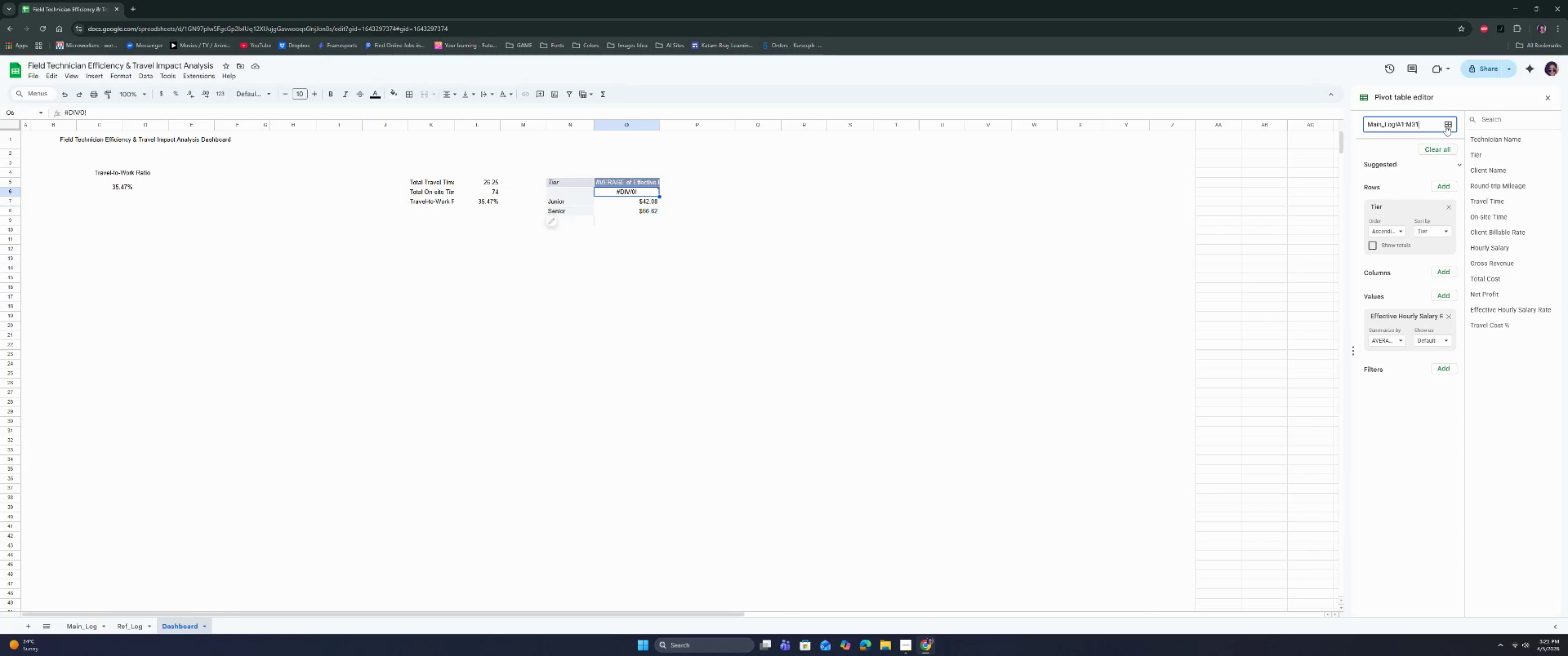 
left_click([1398, 439])
 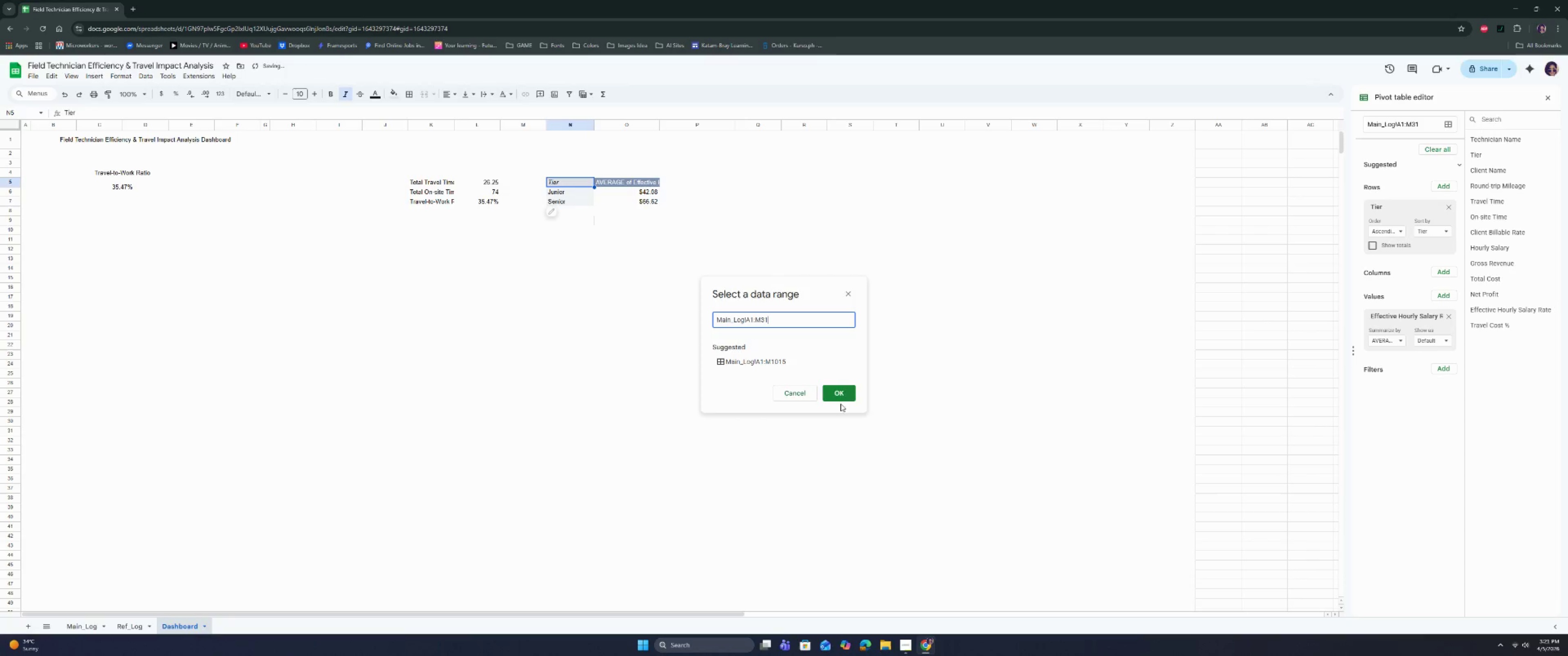 
left_click([845, 395])
 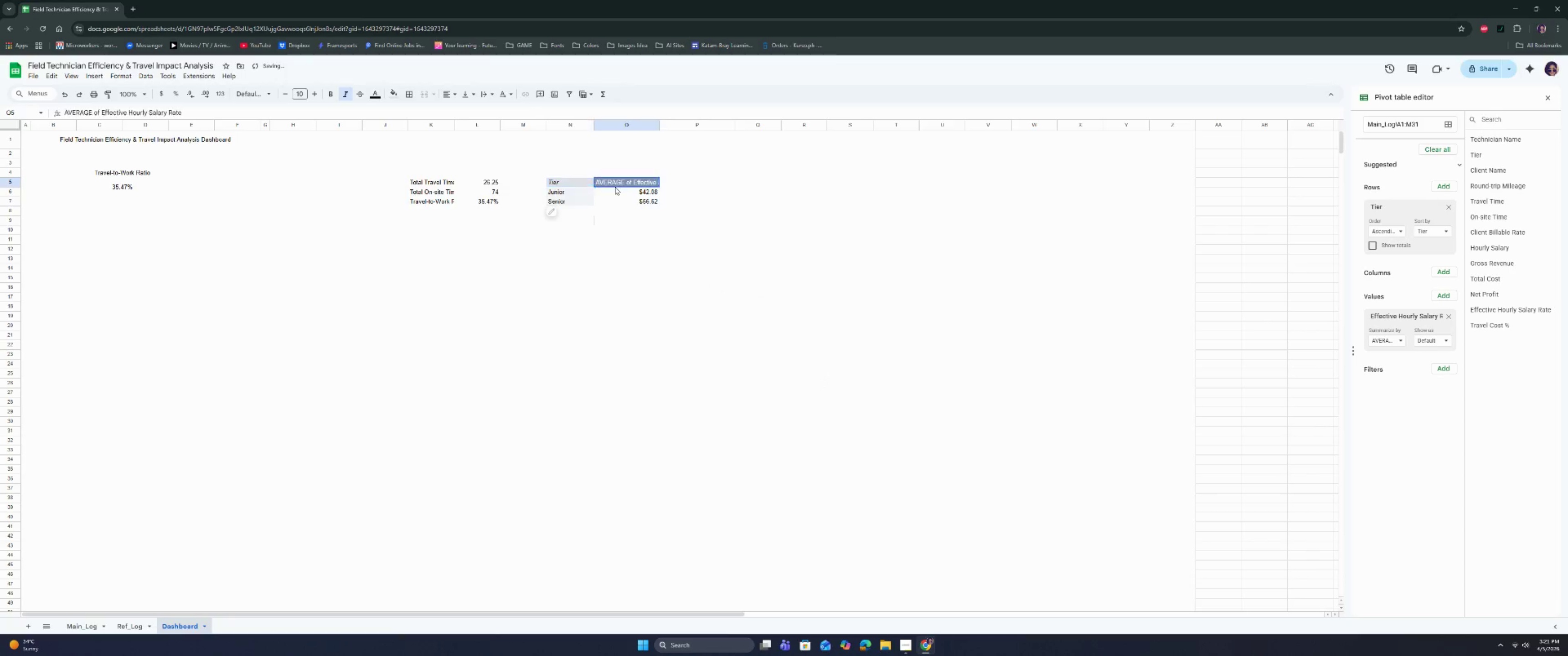 
double_click([619, 183])
 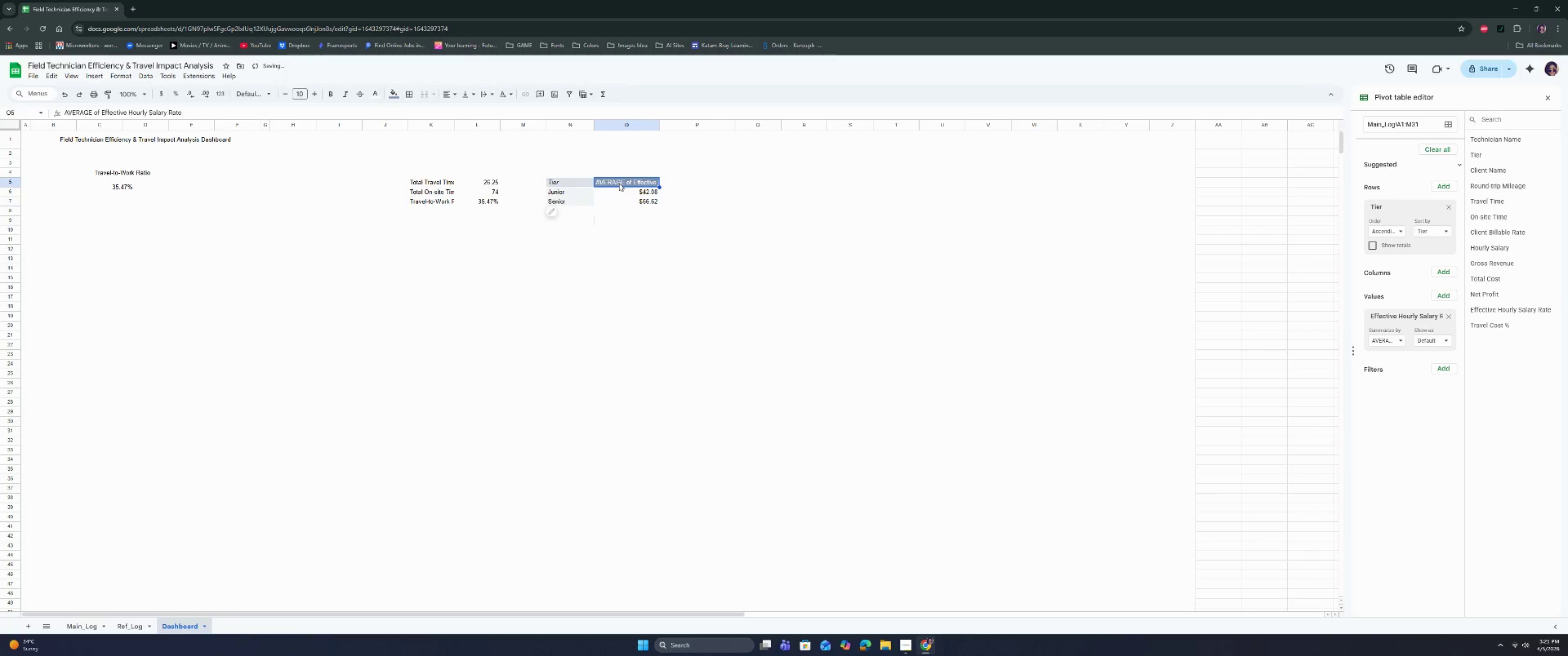 
triple_click([619, 183])
 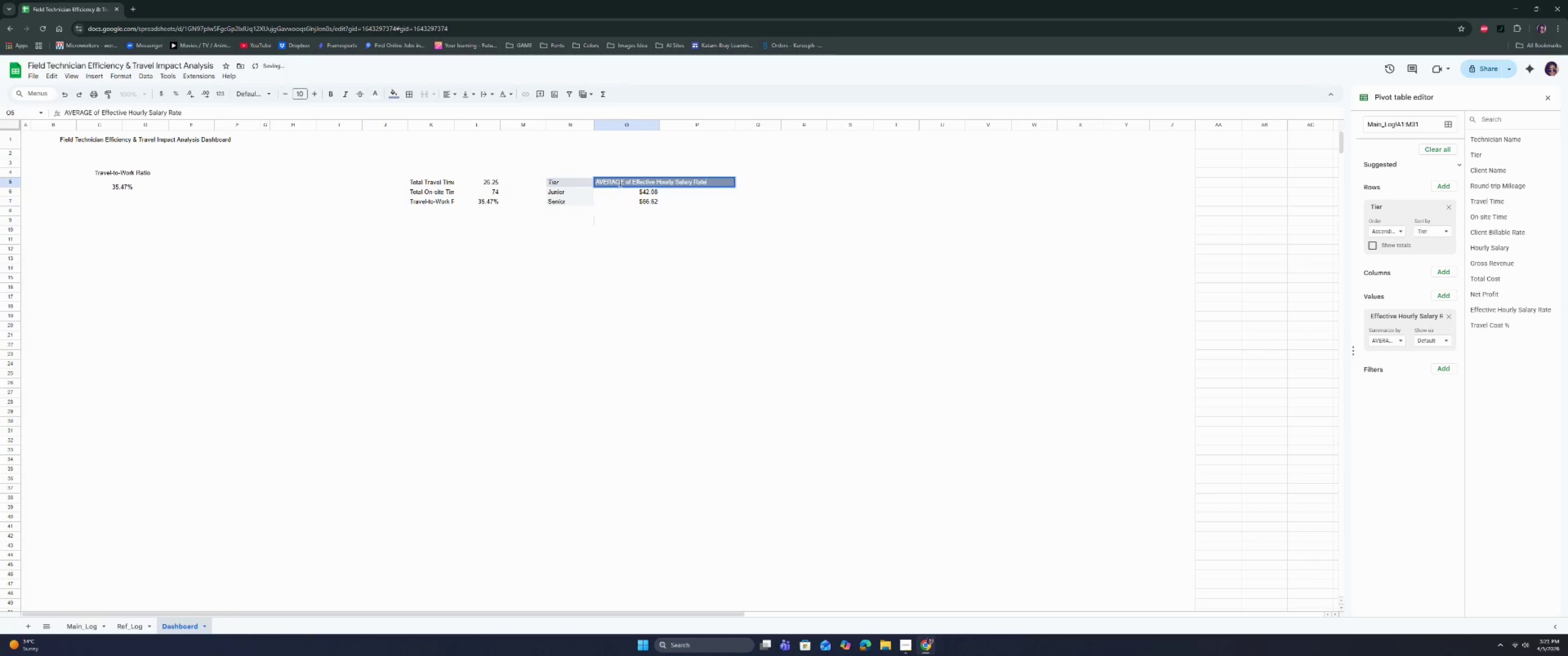 
triple_click([619, 183])
 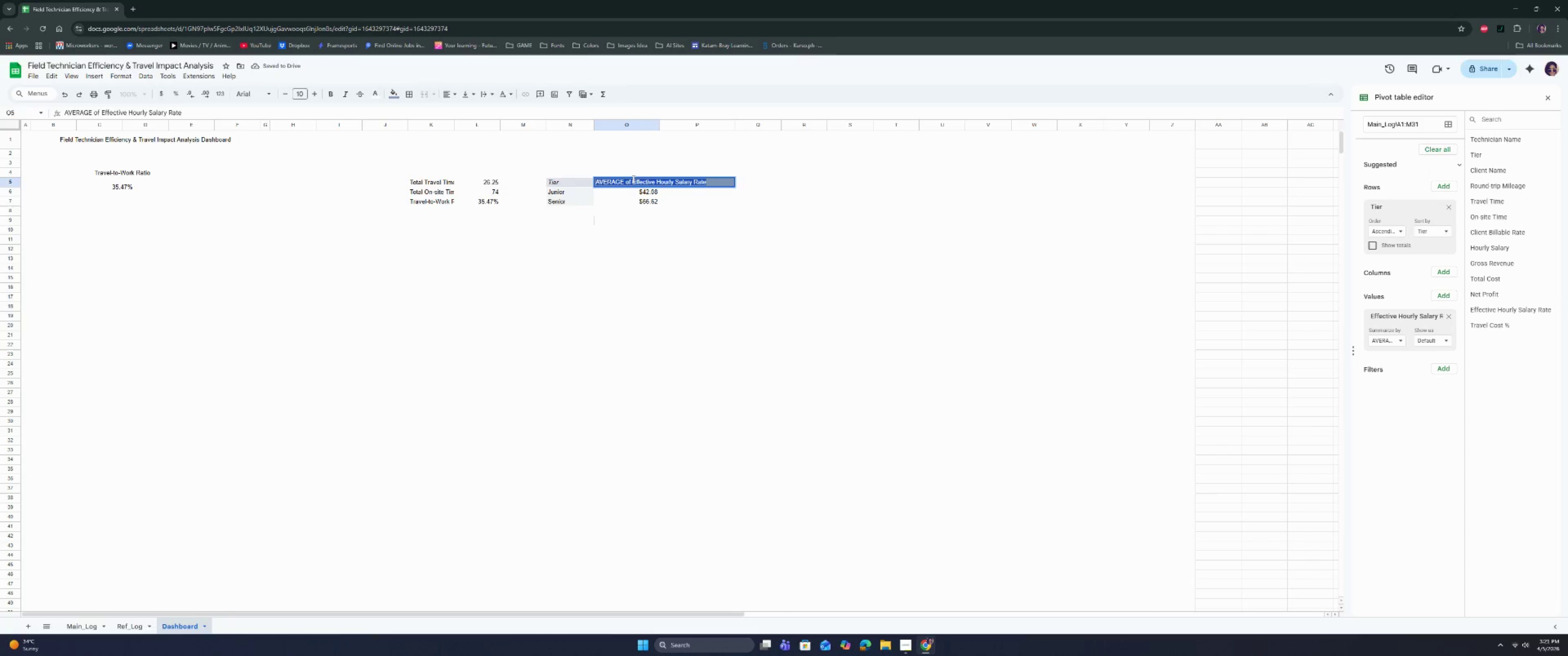 
triple_click([631, 179])
 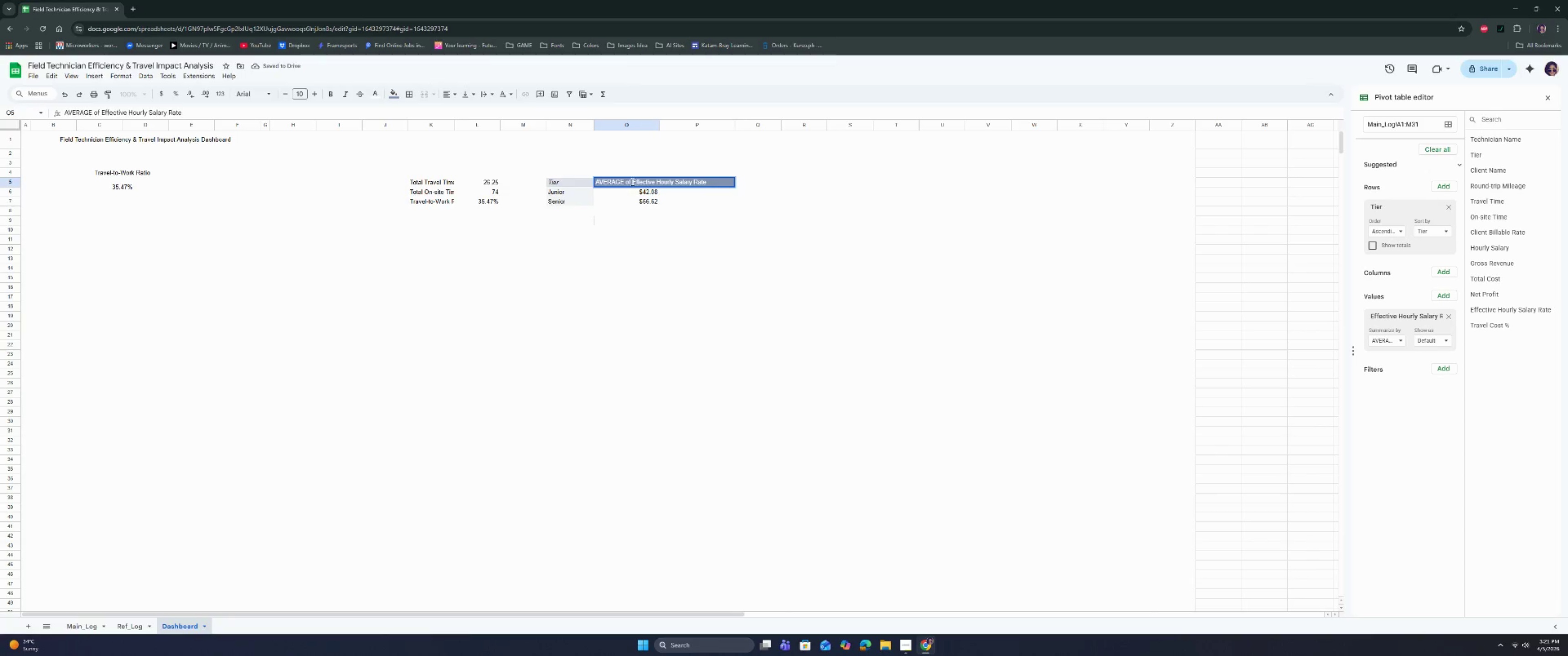 
left_click([632, 182])
 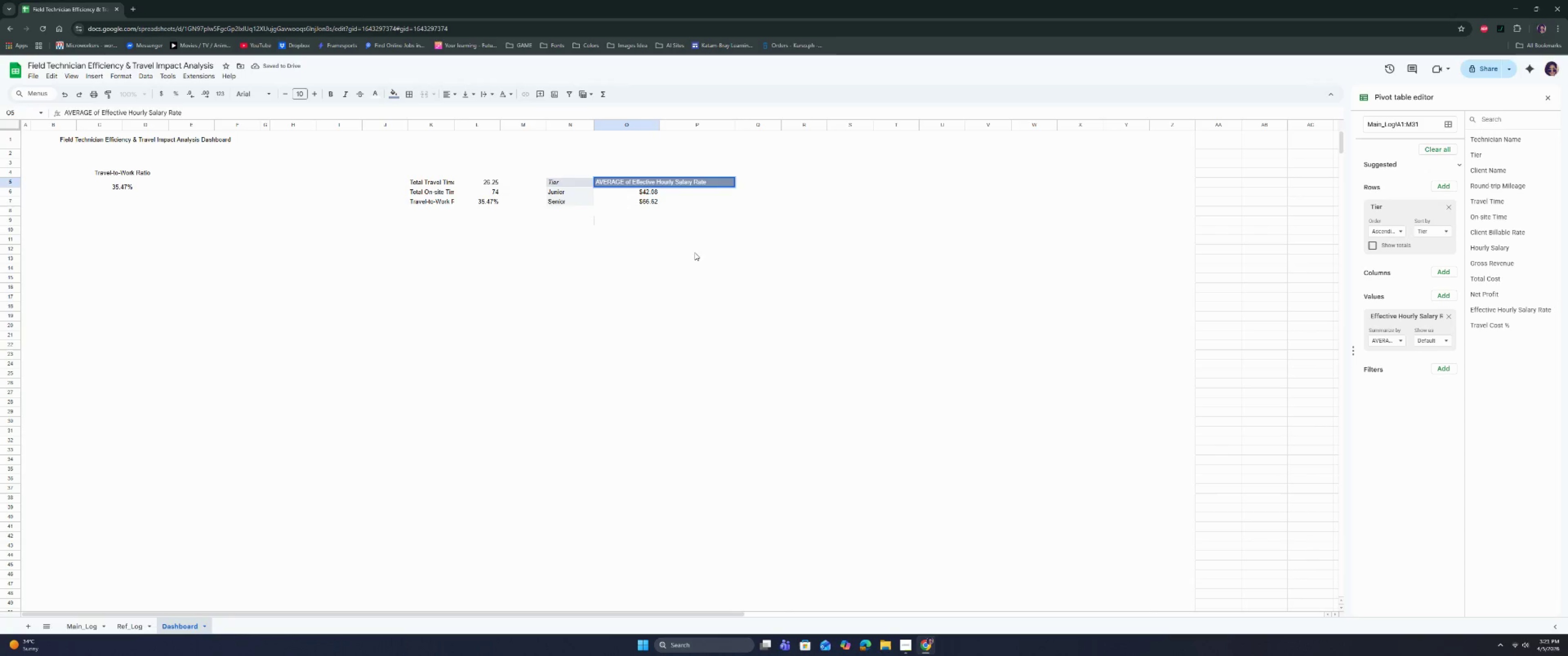 
hold_key(key=Backspace, duration=1.21)
 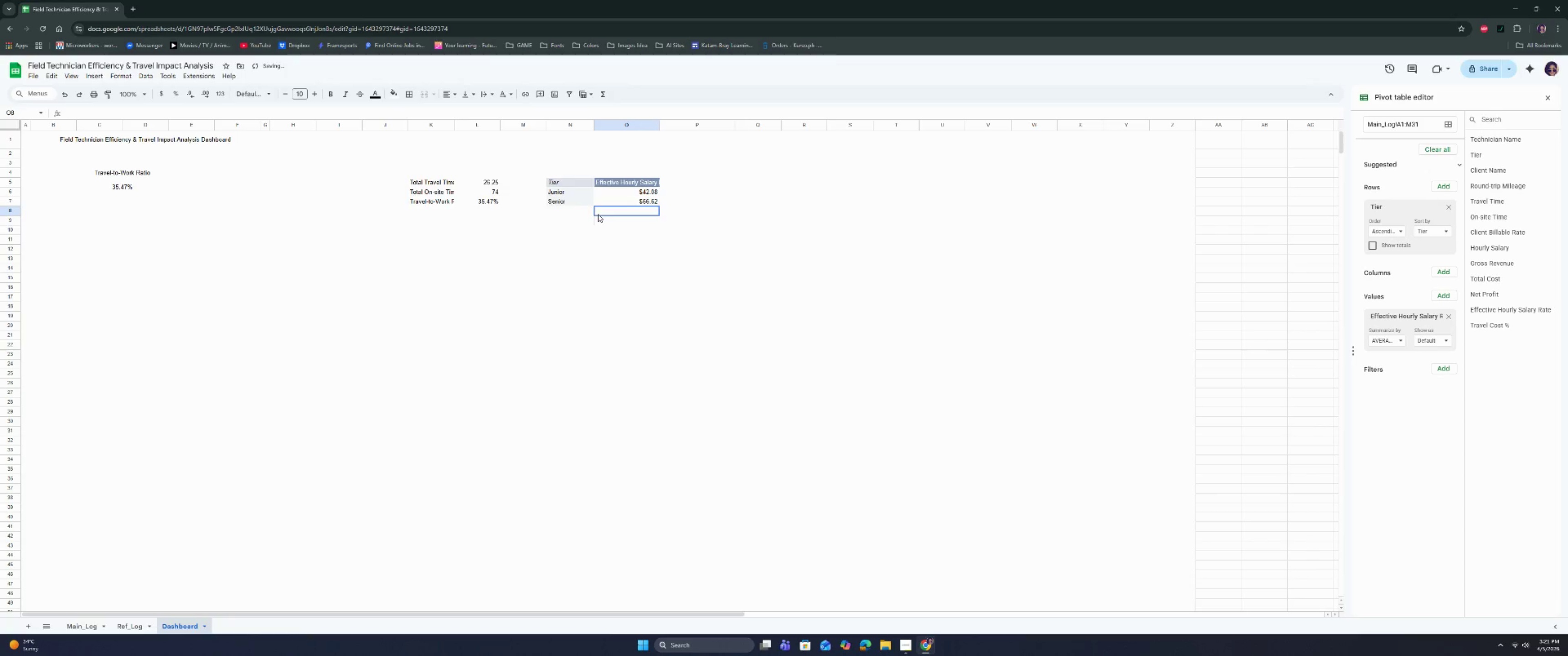 
double_click([588, 227])
 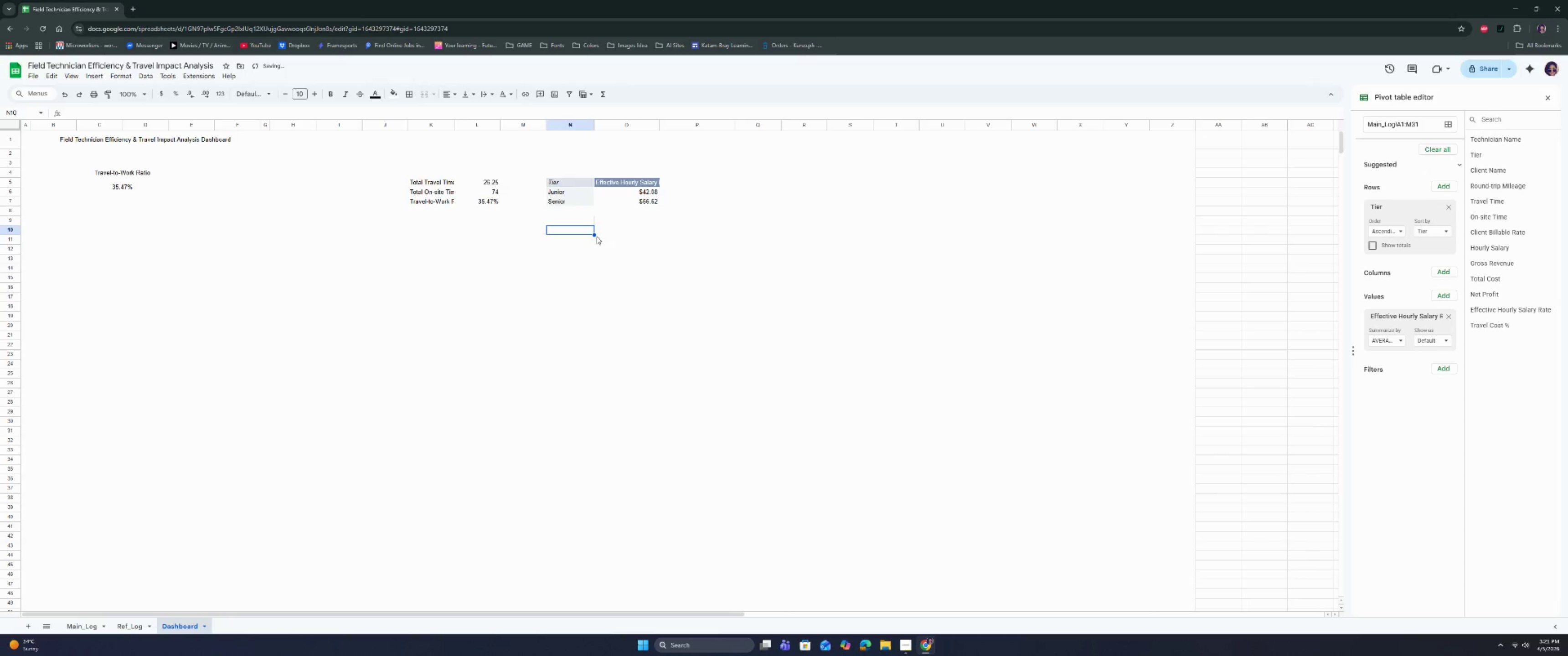 
left_click([595, 220])
 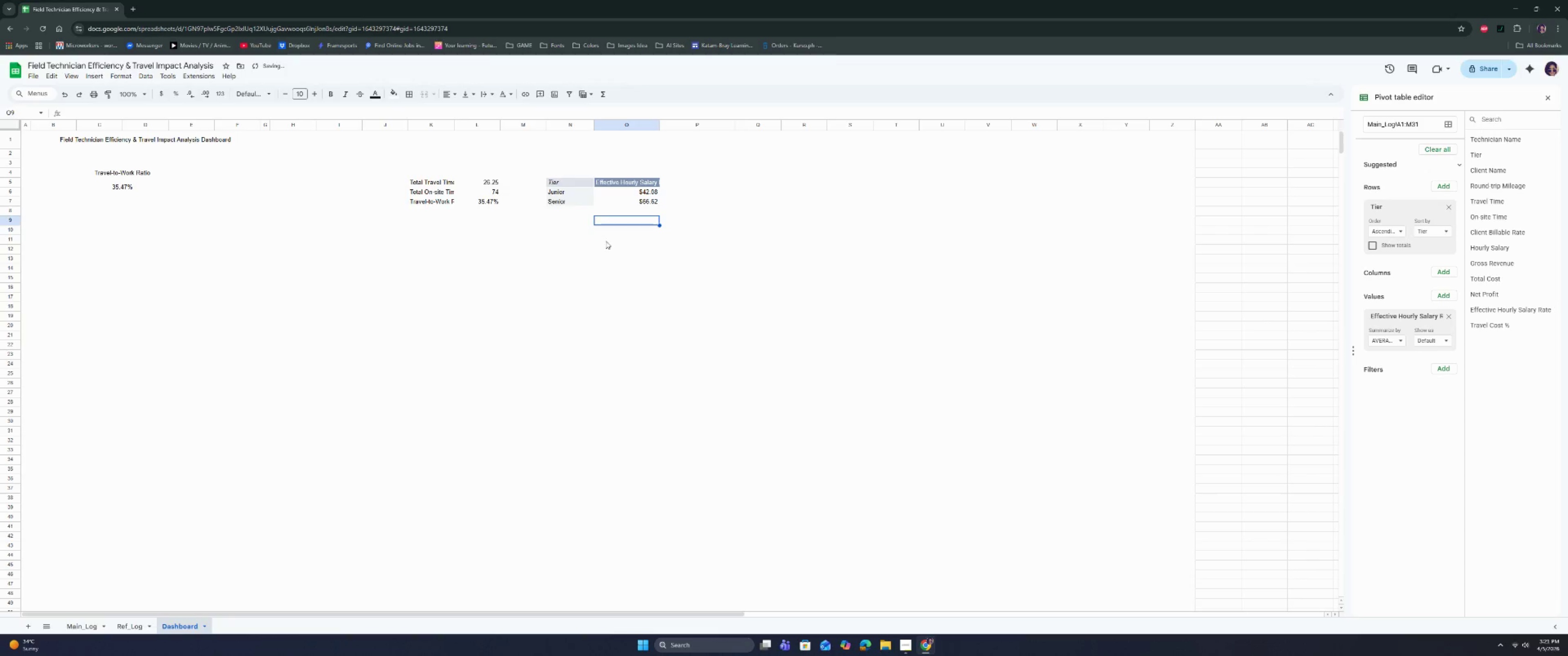 
key(Backspace)
 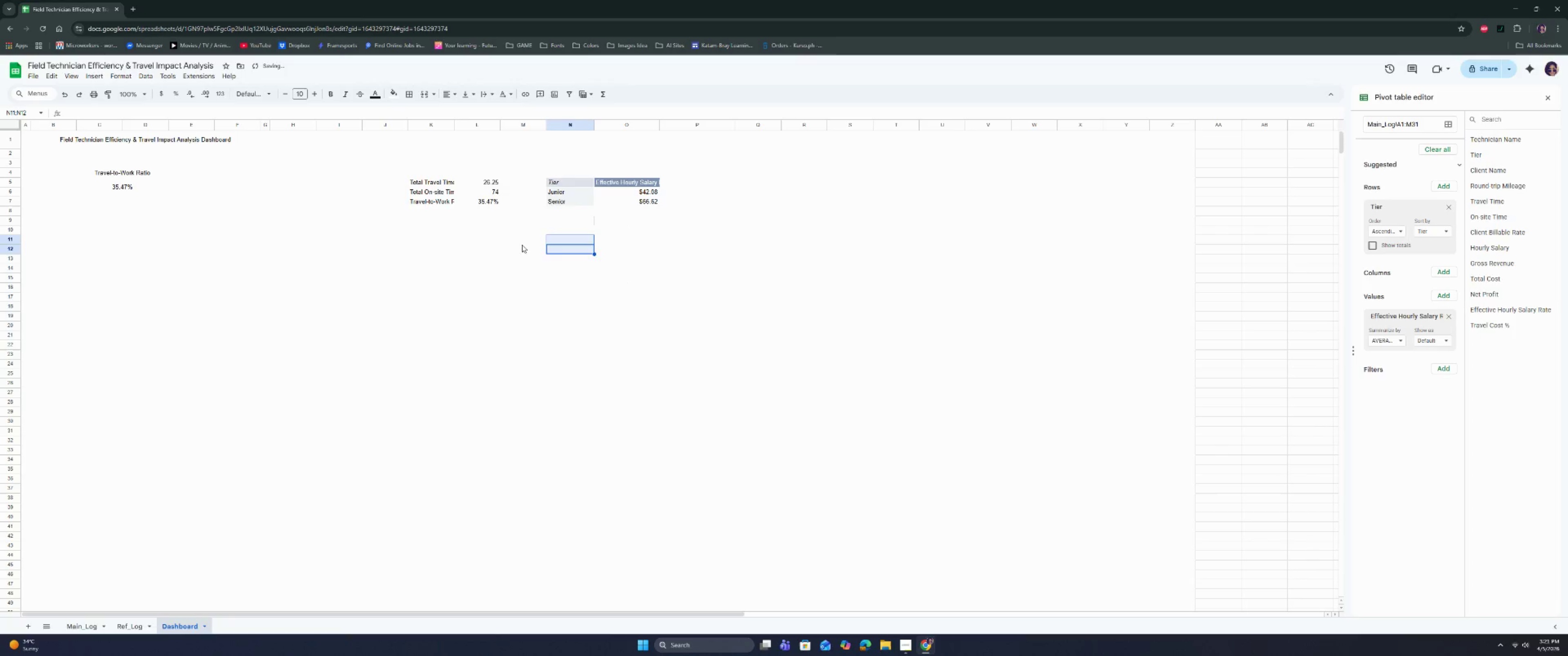 
left_click([574, 252])
 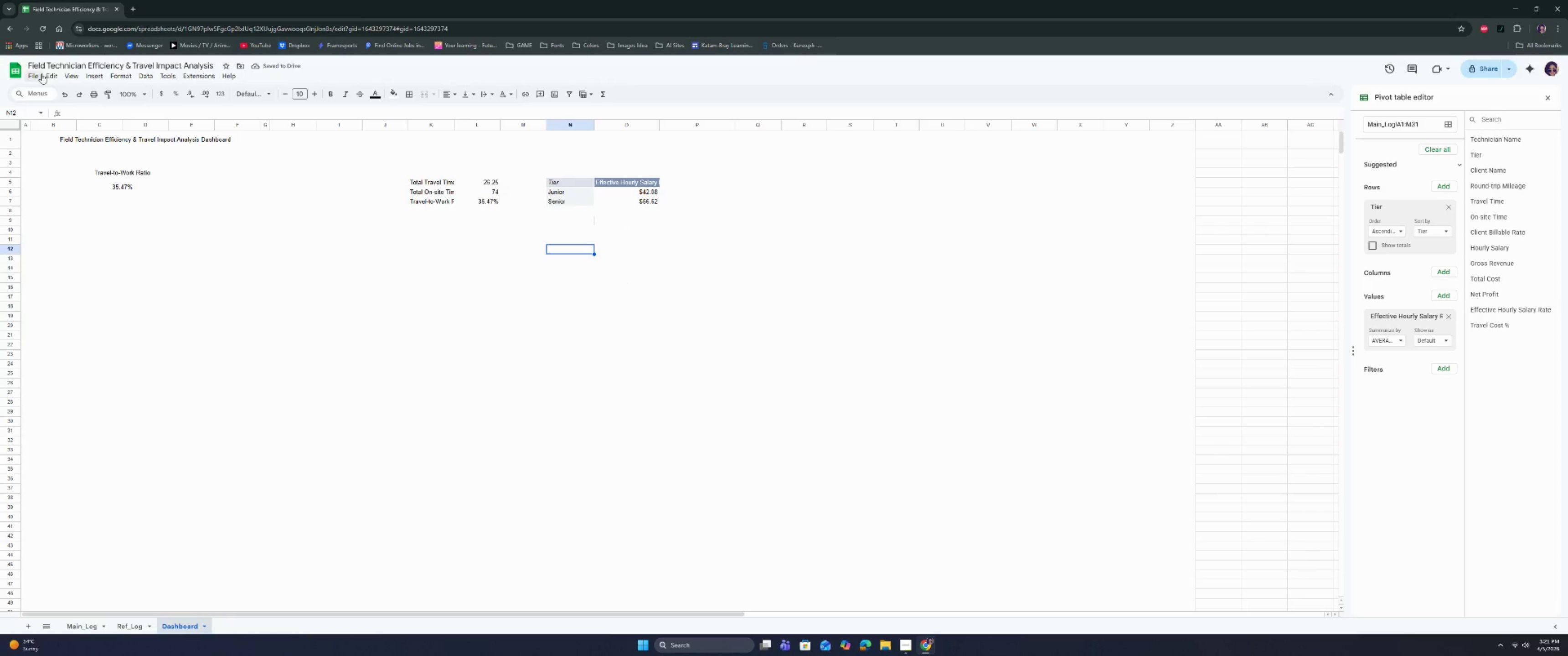 
left_click([93, 79])
 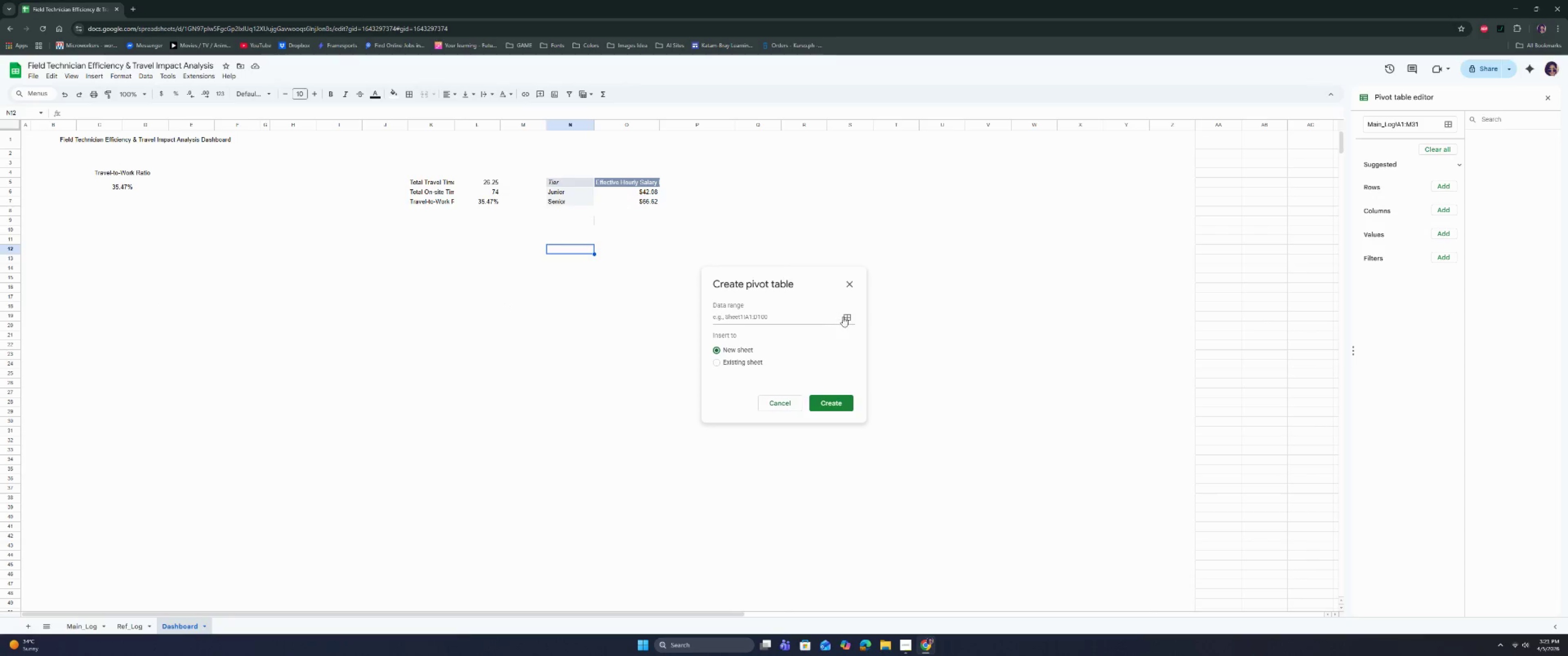 
left_click([850, 316])
 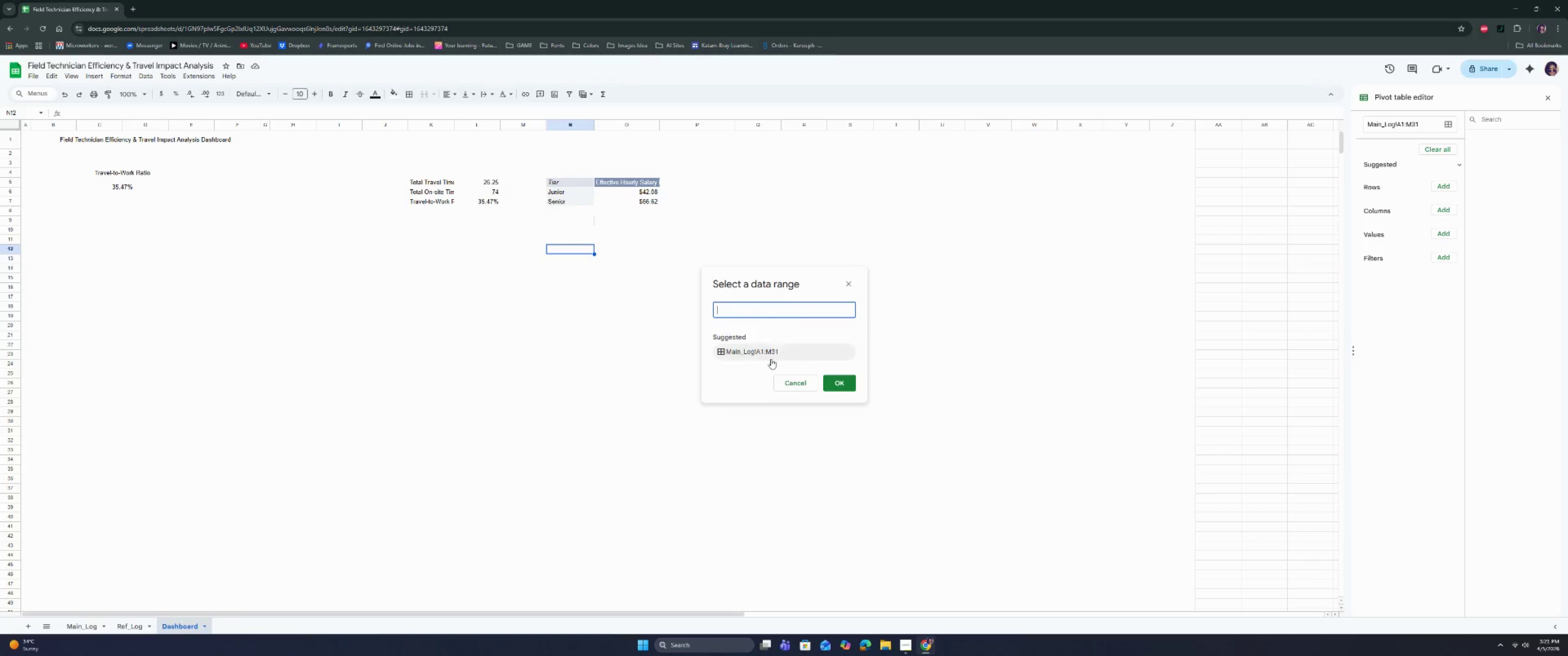 
left_click([767, 351])
 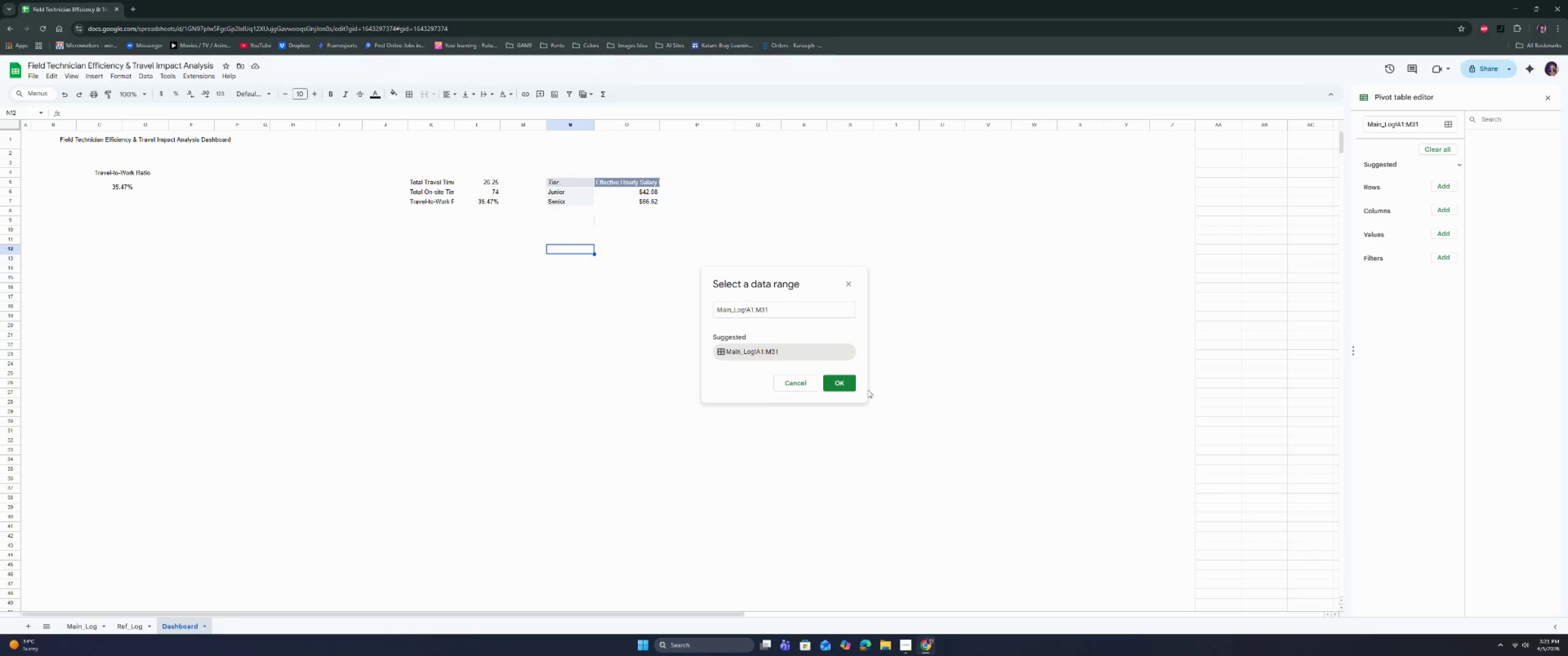 
left_click([846, 382])
 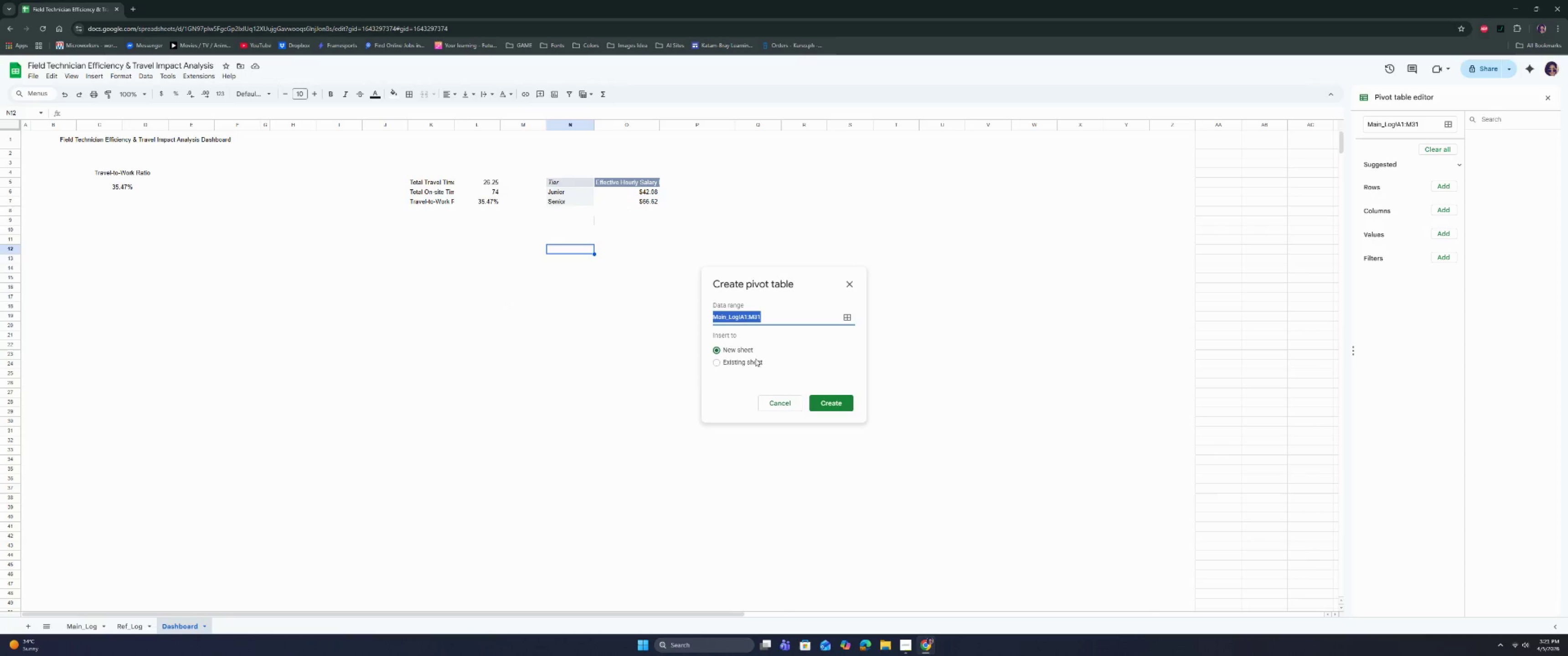 
left_click([747, 363])
 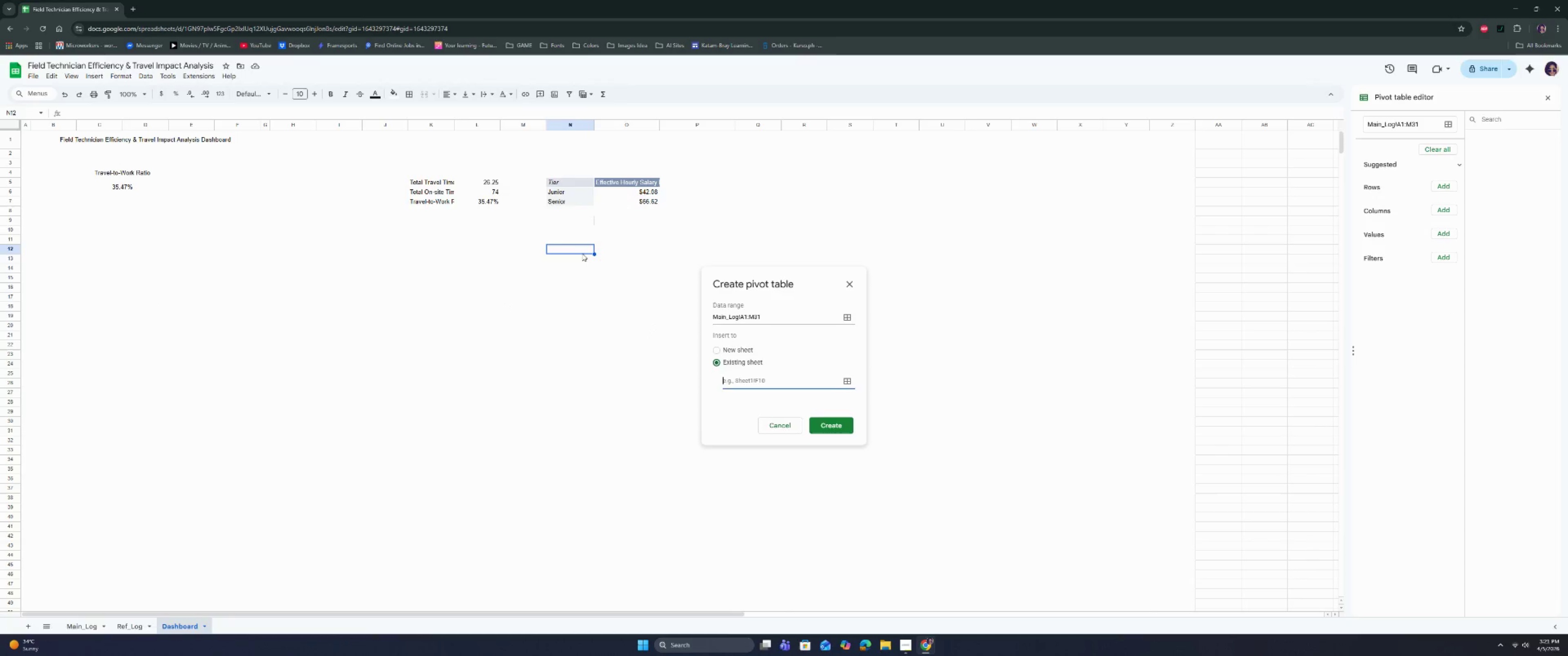 
left_click([579, 246])
 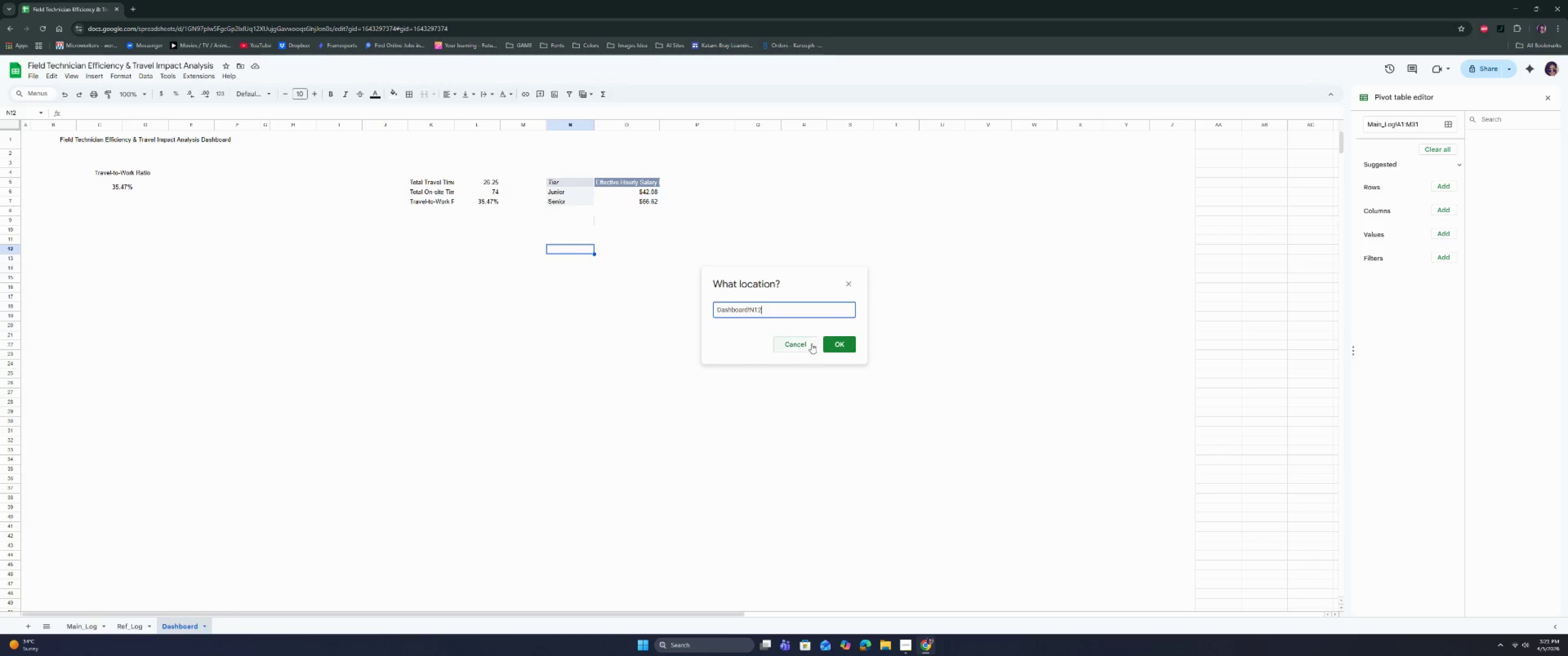 
left_click([844, 348])
 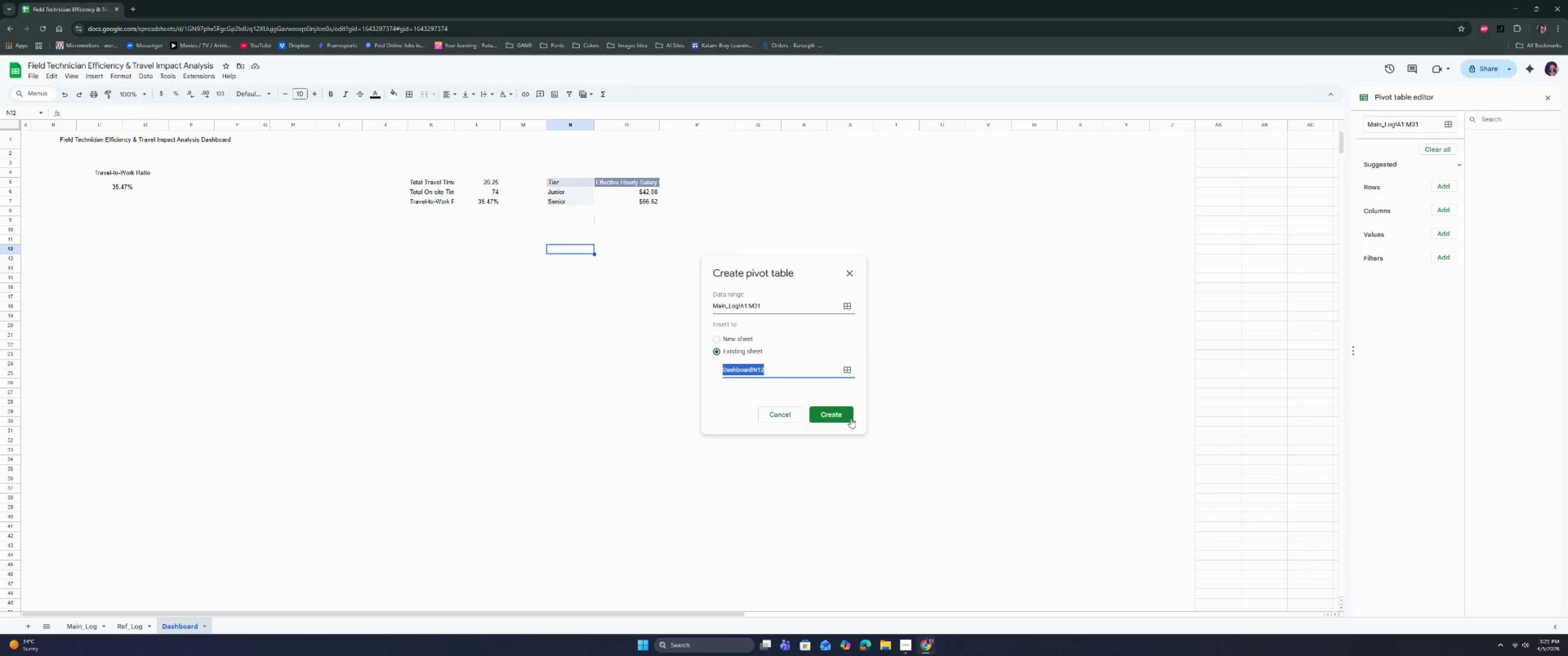 
left_click([846, 418])
 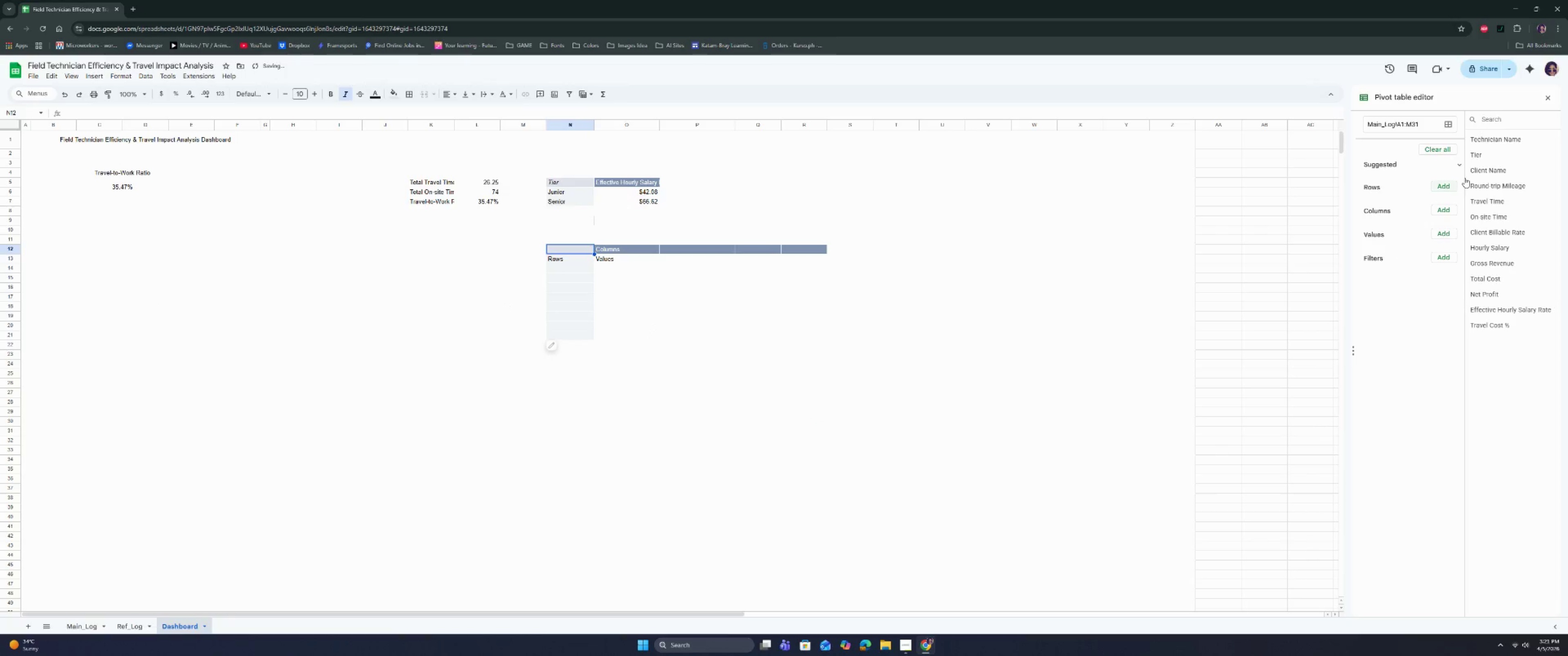 
left_click_drag(start_coordinate=[1483, 141], to_coordinate=[1379, 195])
 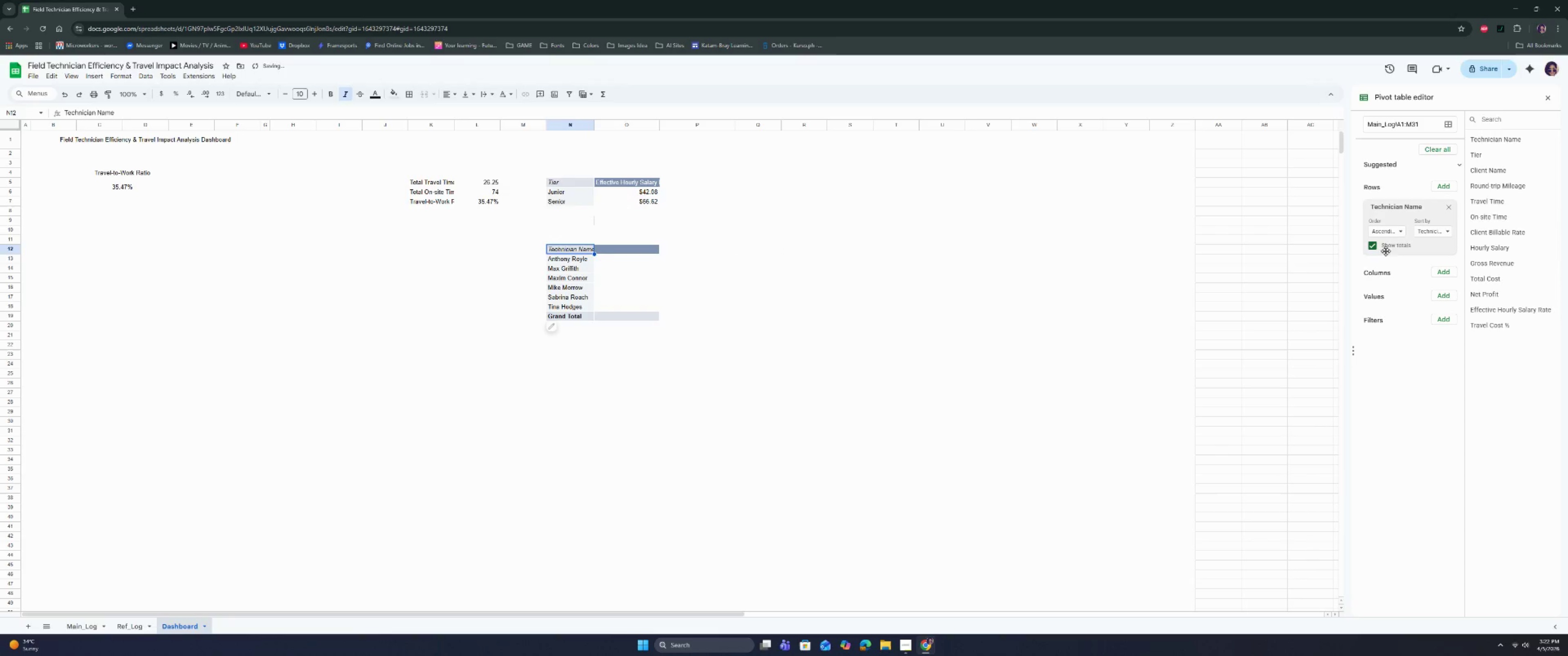 
left_click([1371, 245])
 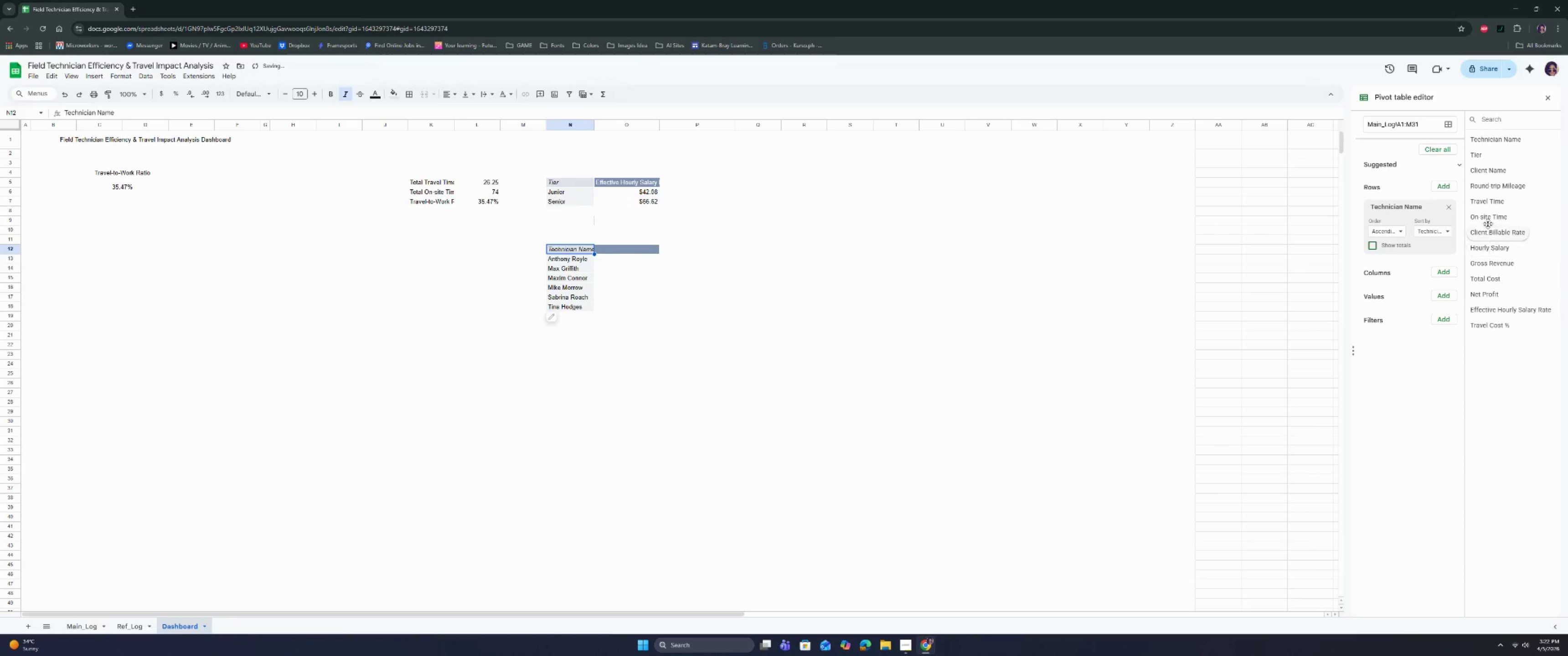 
left_click_drag(start_coordinate=[1489, 203], to_coordinate=[1386, 320])
 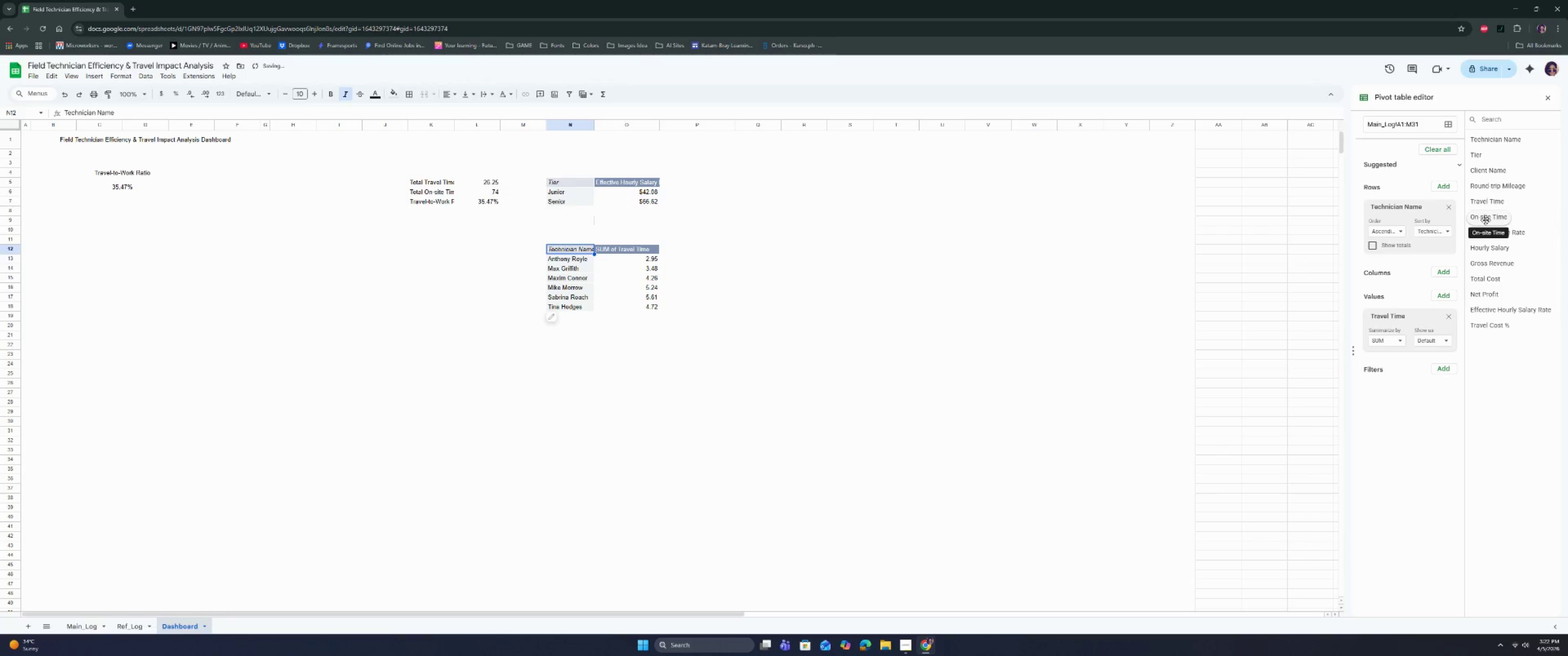 
left_click_drag(start_coordinate=[1485, 220], to_coordinate=[1387, 365])
 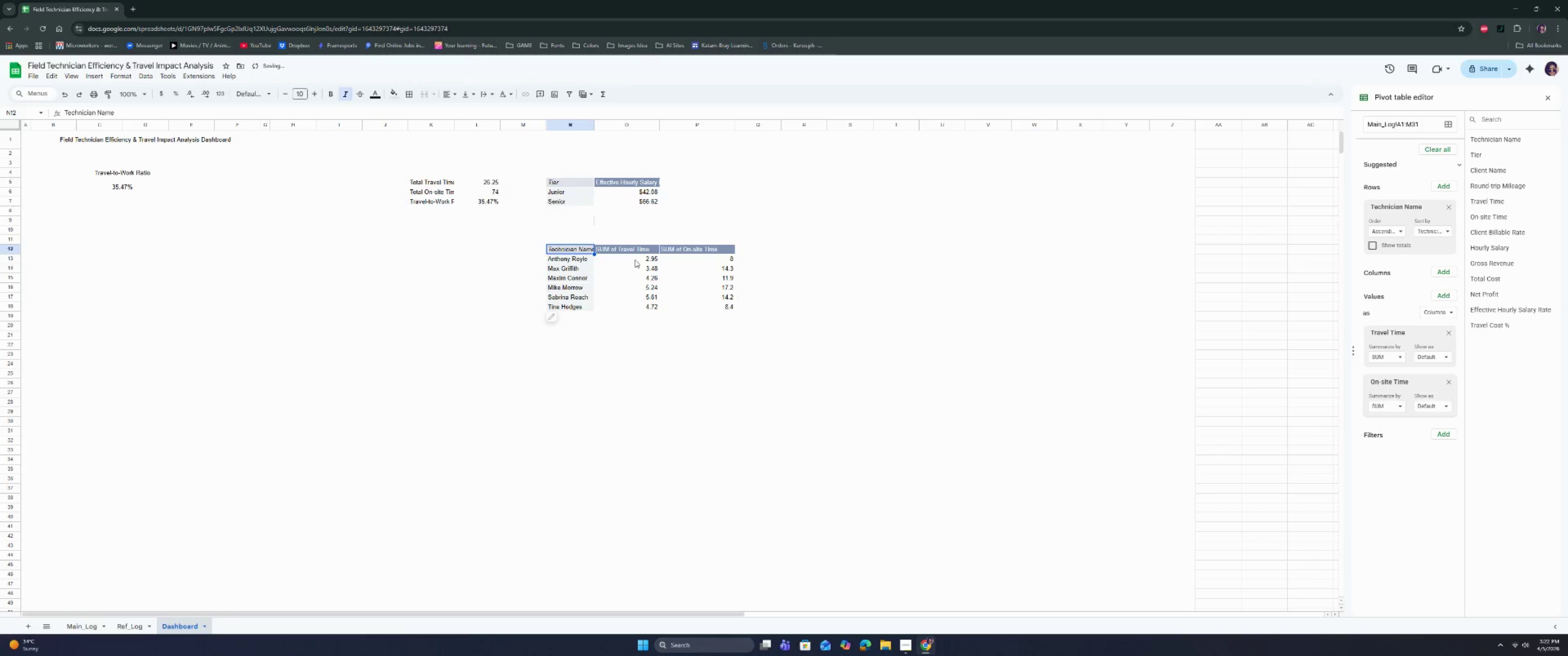 
double_click([611, 251])
 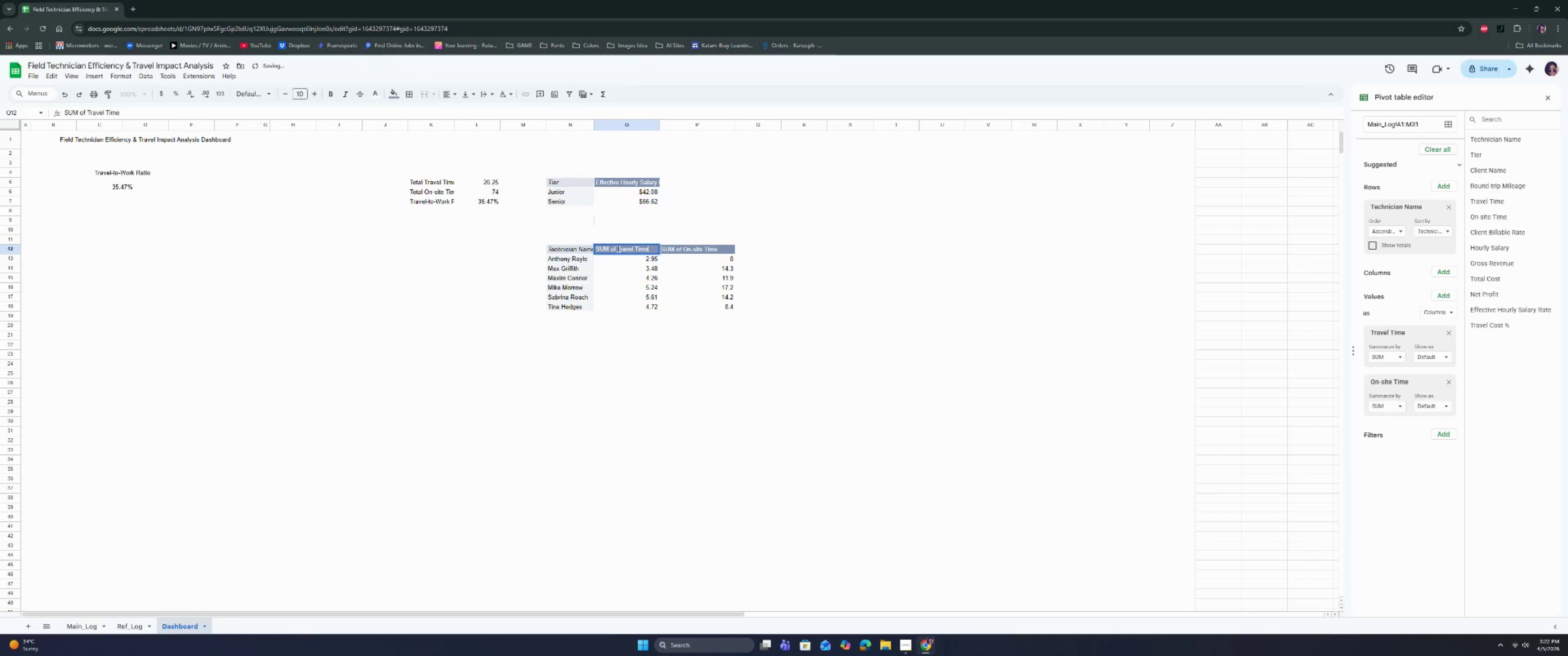 
left_click_drag(start_coordinate=[618, 249], to_coordinate=[546, 252])
 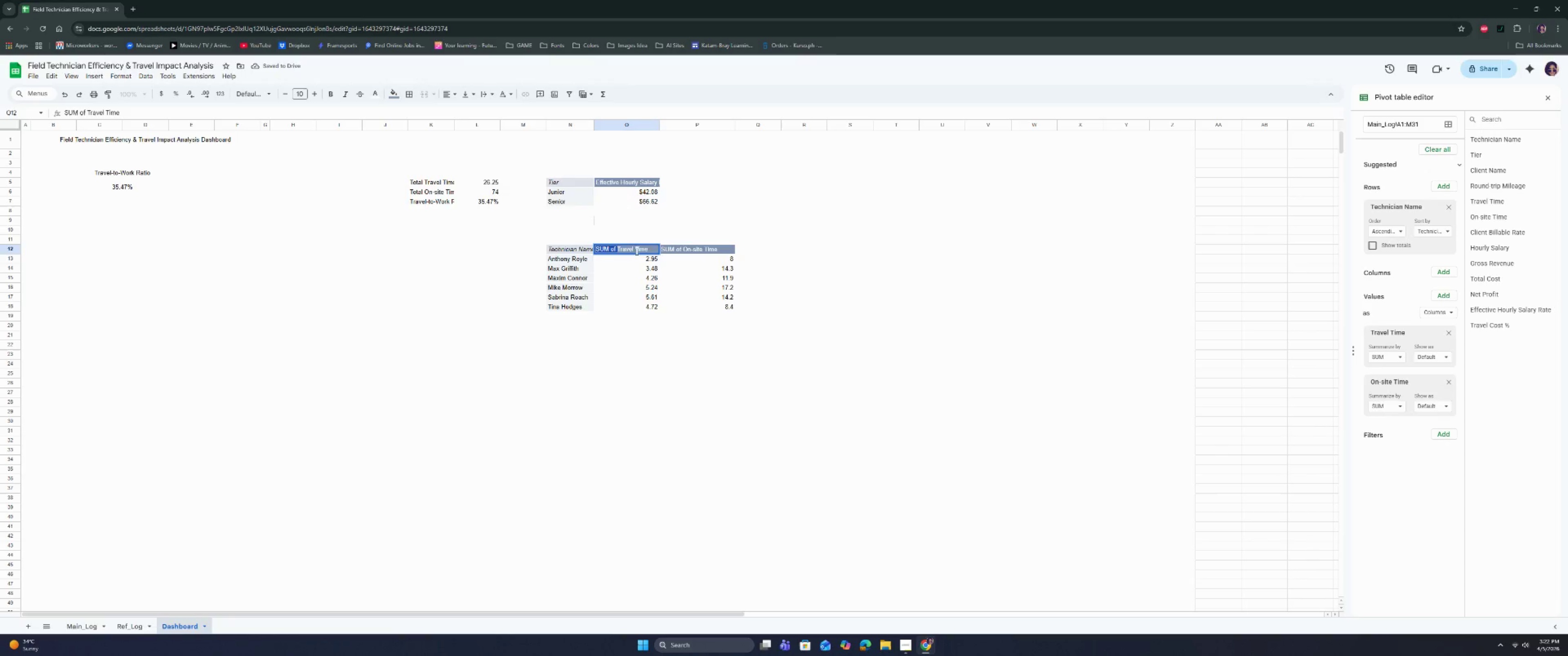 
key(Backspace)
 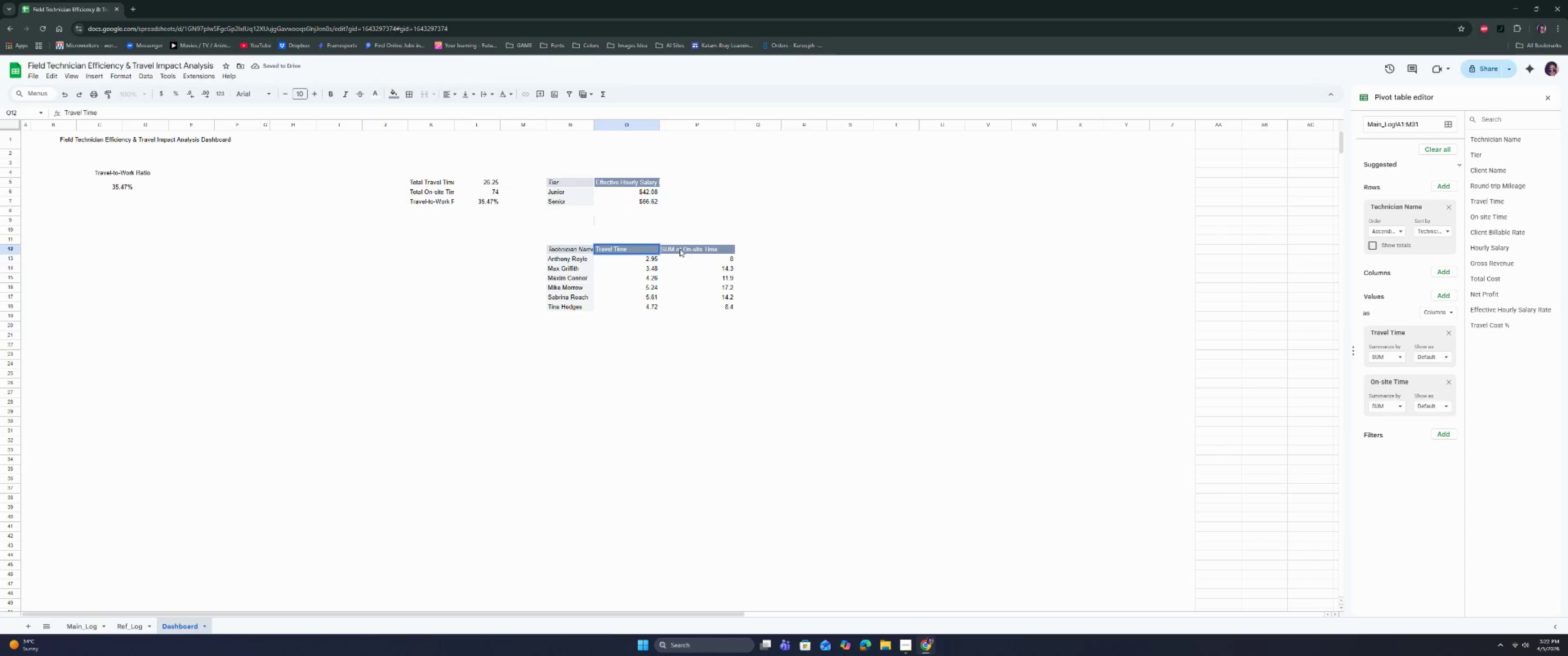 
double_click([681, 248])
 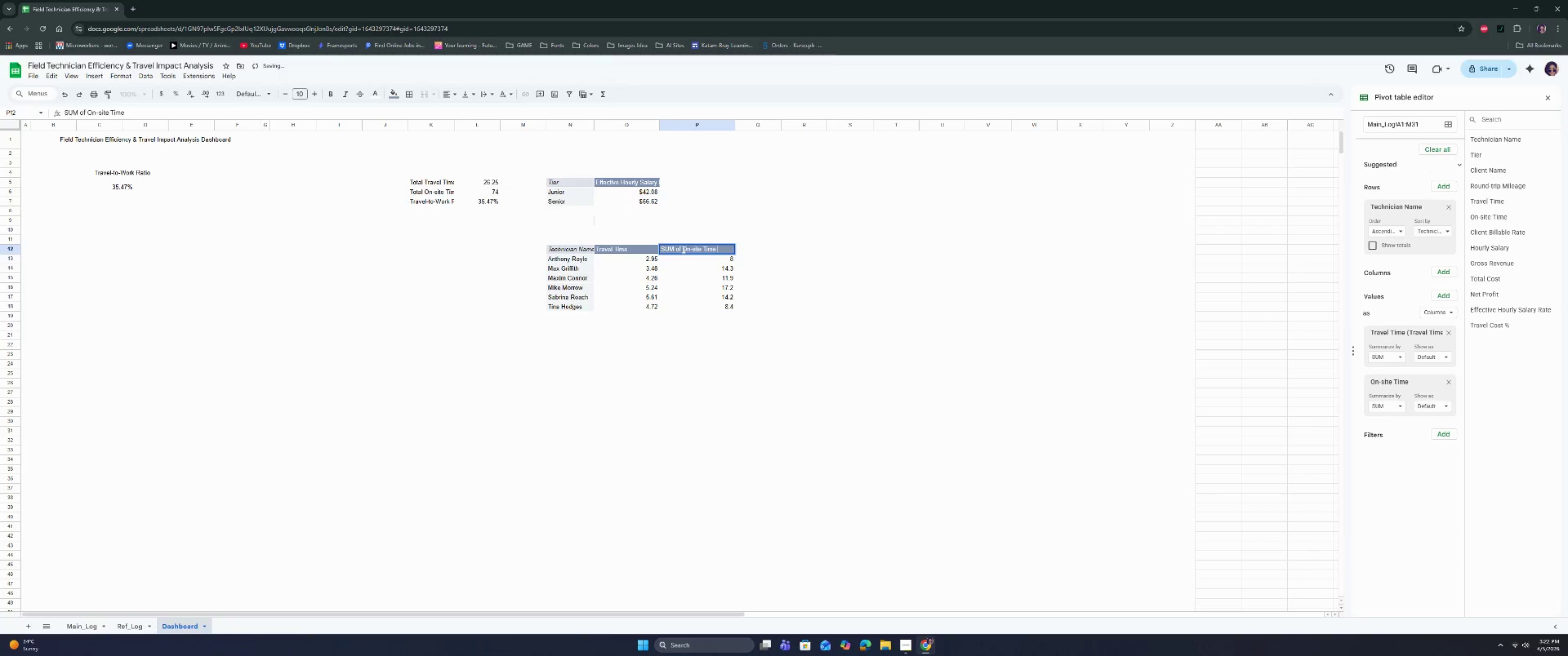 
left_click_drag(start_coordinate=[683, 249], to_coordinate=[584, 252])
 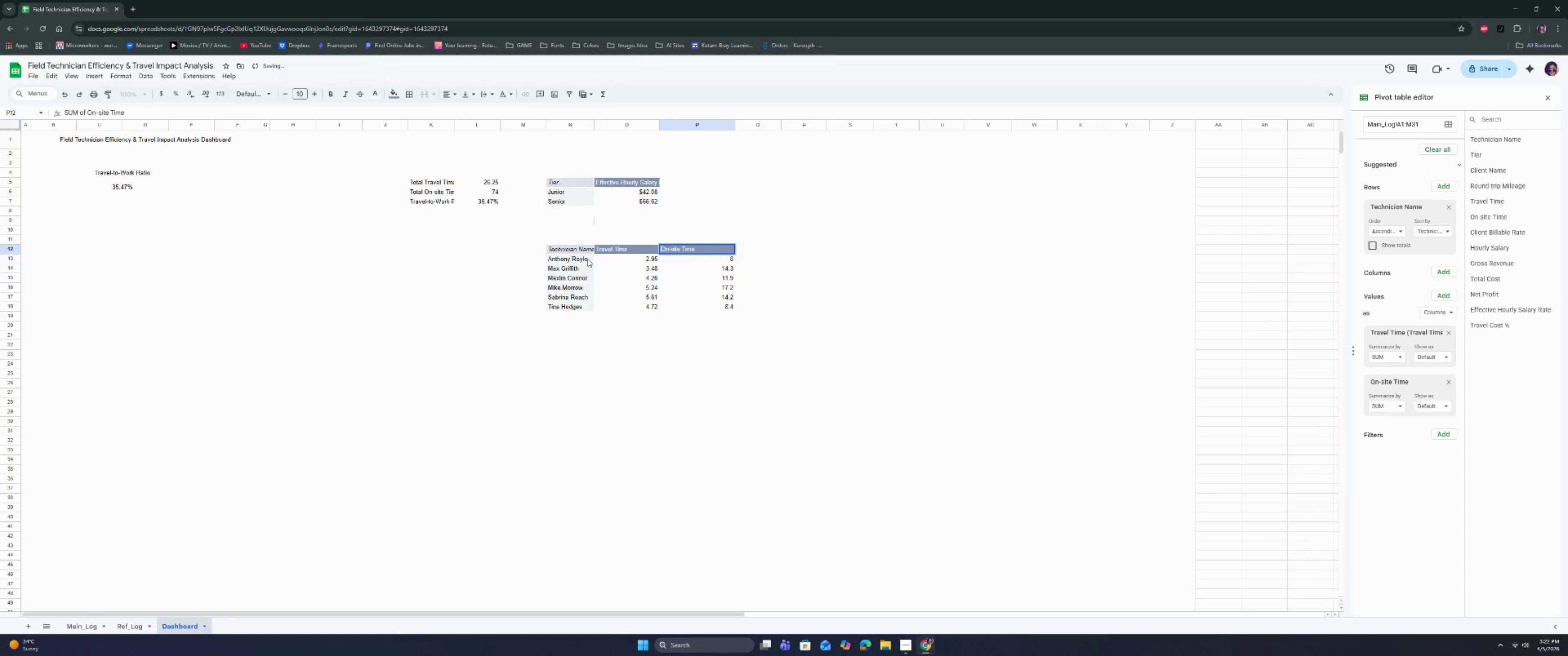 
key(Backspace)
 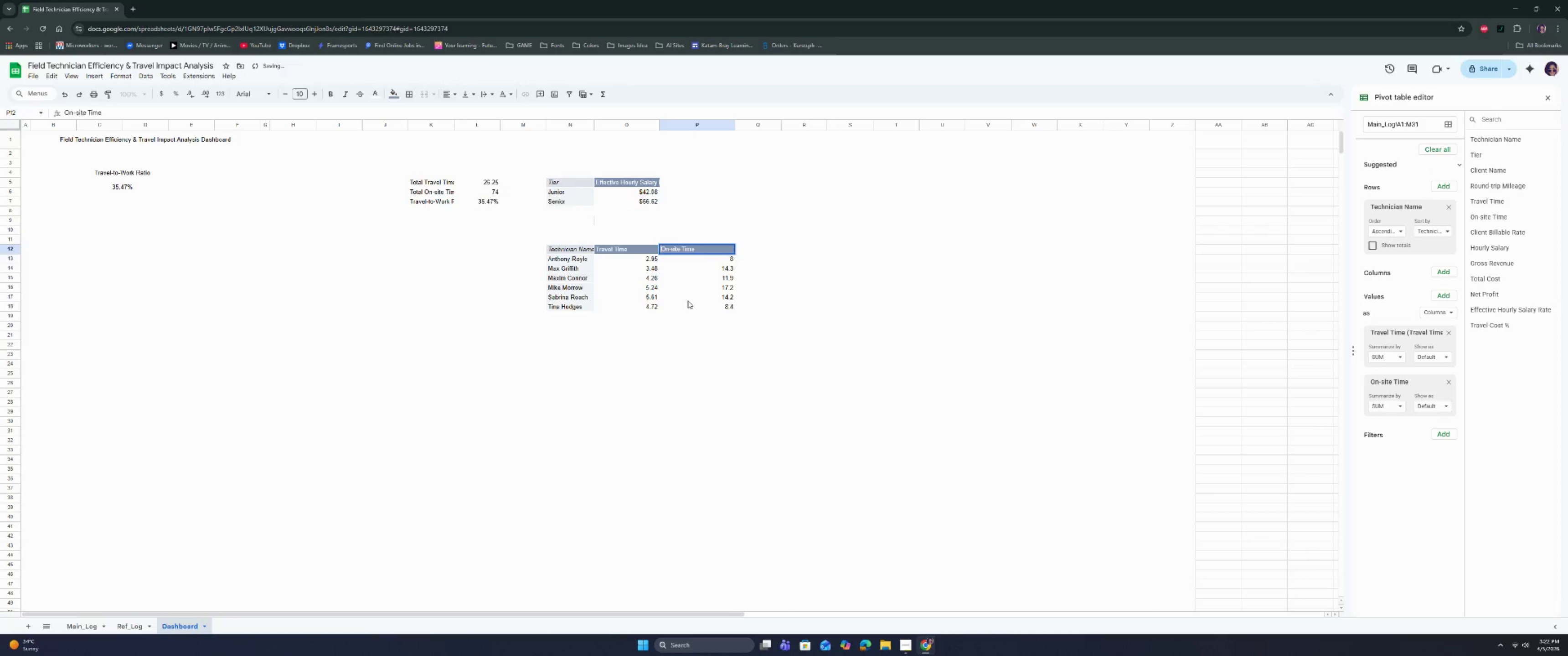 
left_click([692, 321])
 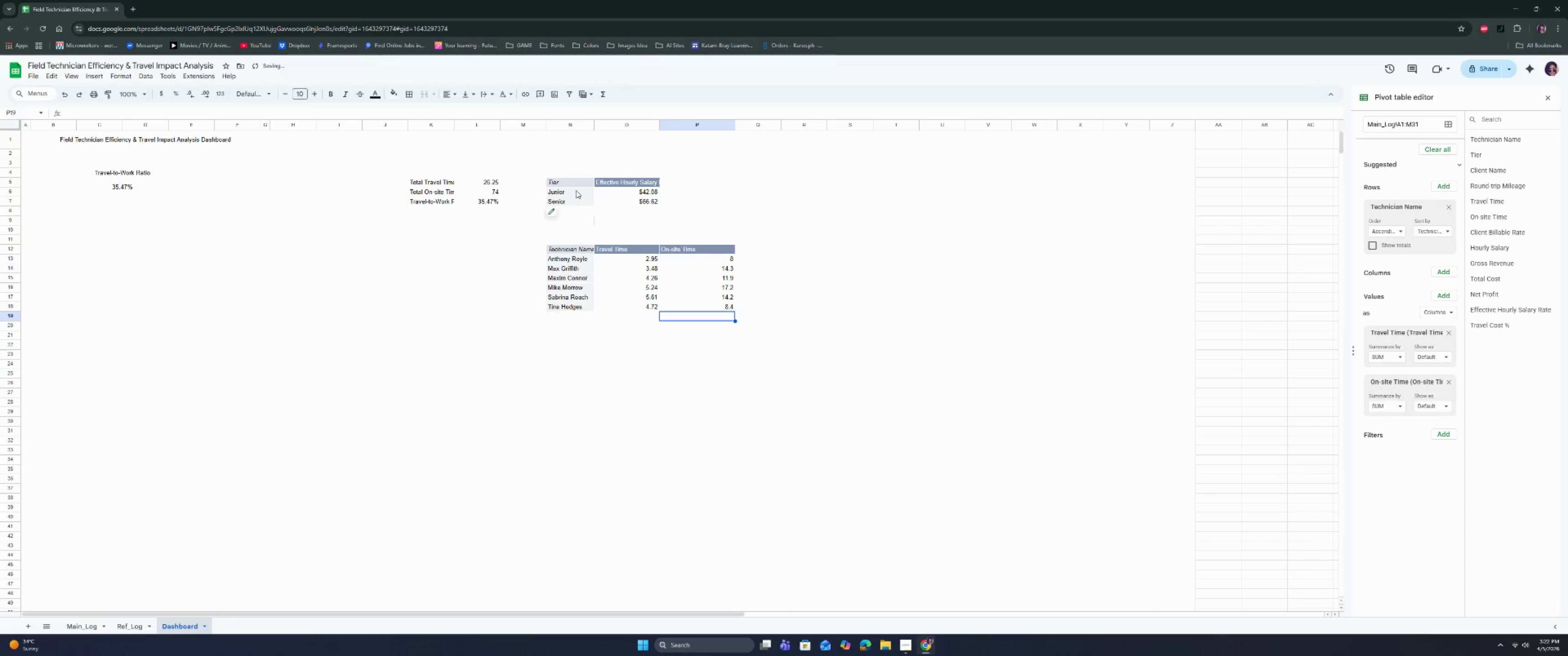 
left_click([562, 186])
 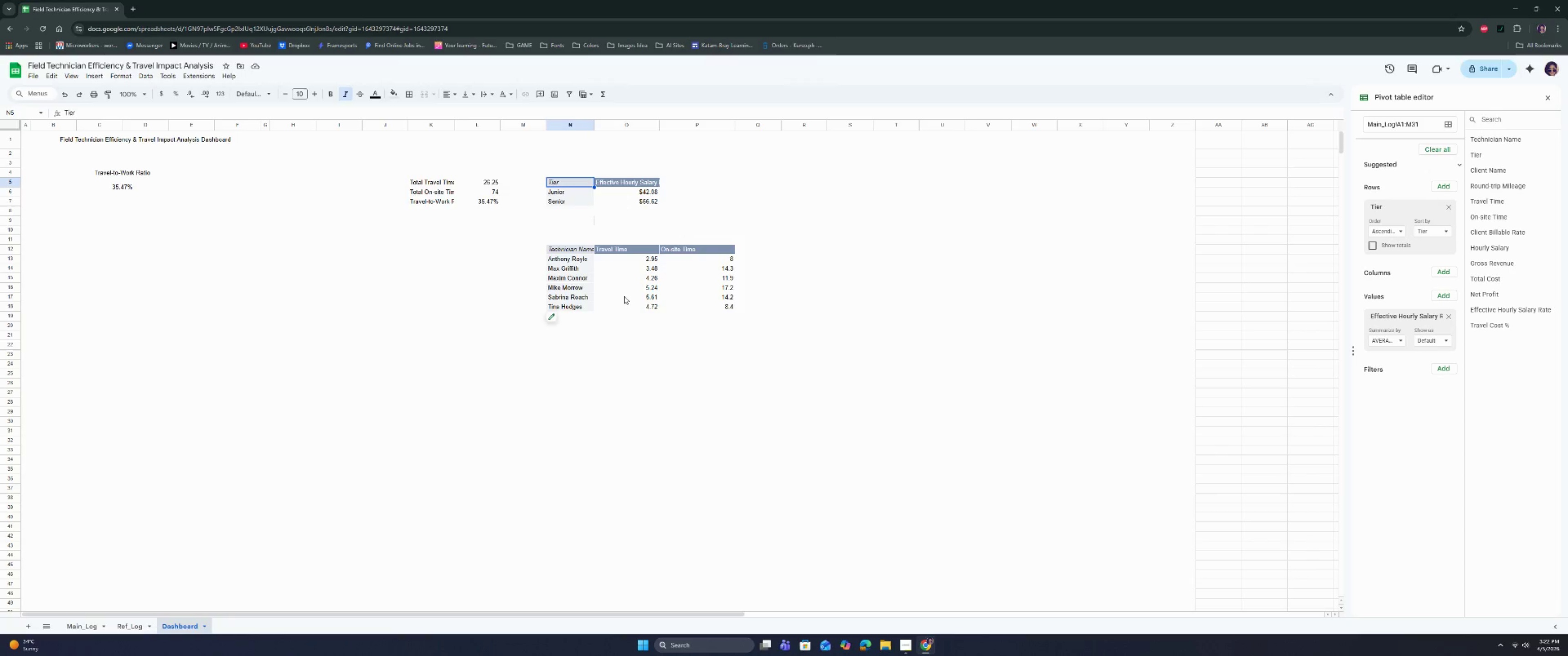 
wait(28.03)
 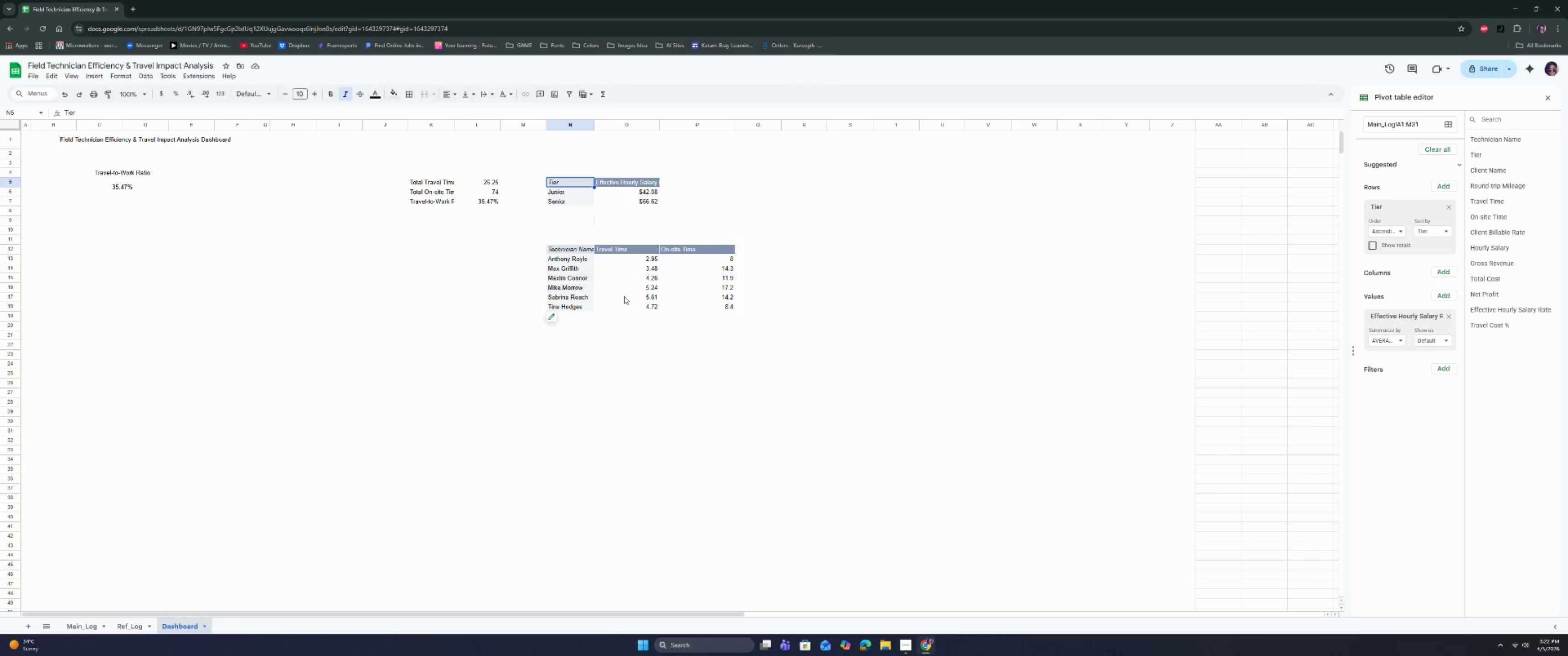 
left_click([633, 298])
 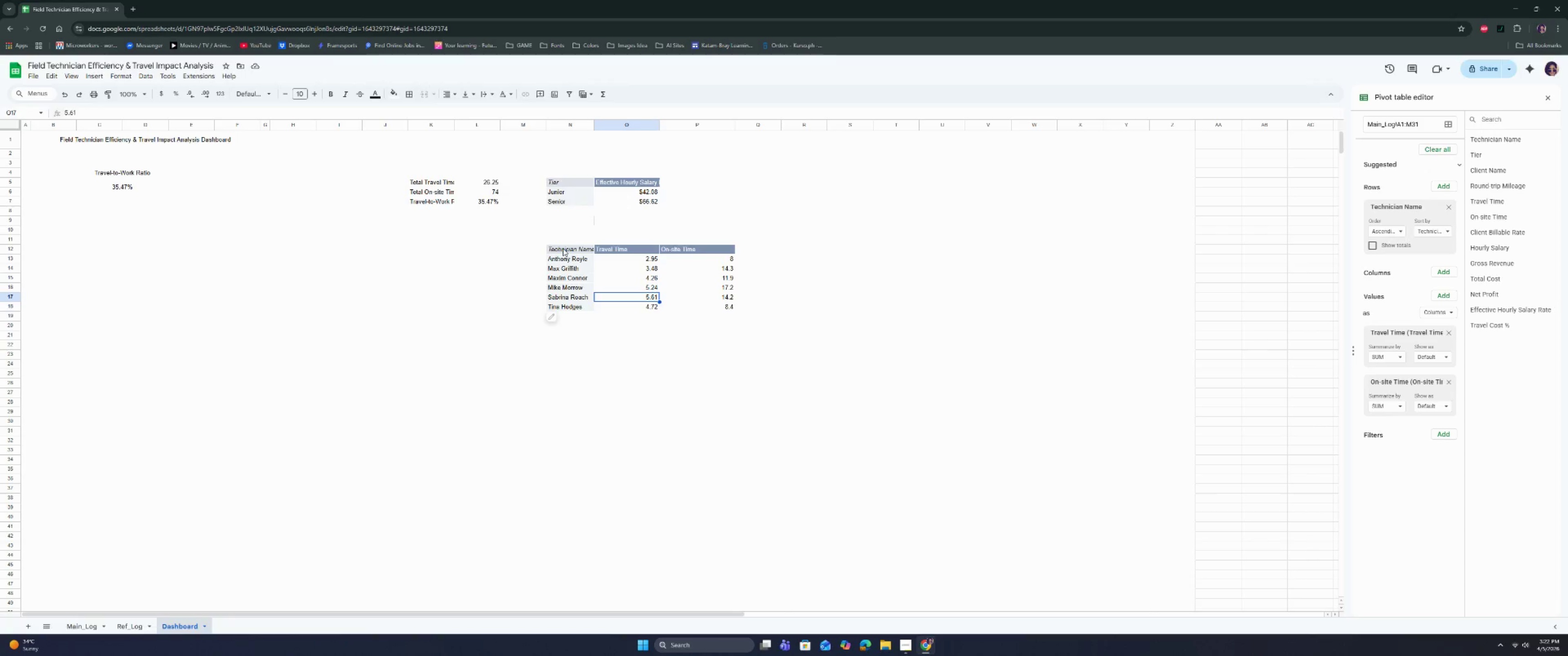 
left_click_drag(start_coordinate=[563, 250], to_coordinate=[696, 305])
 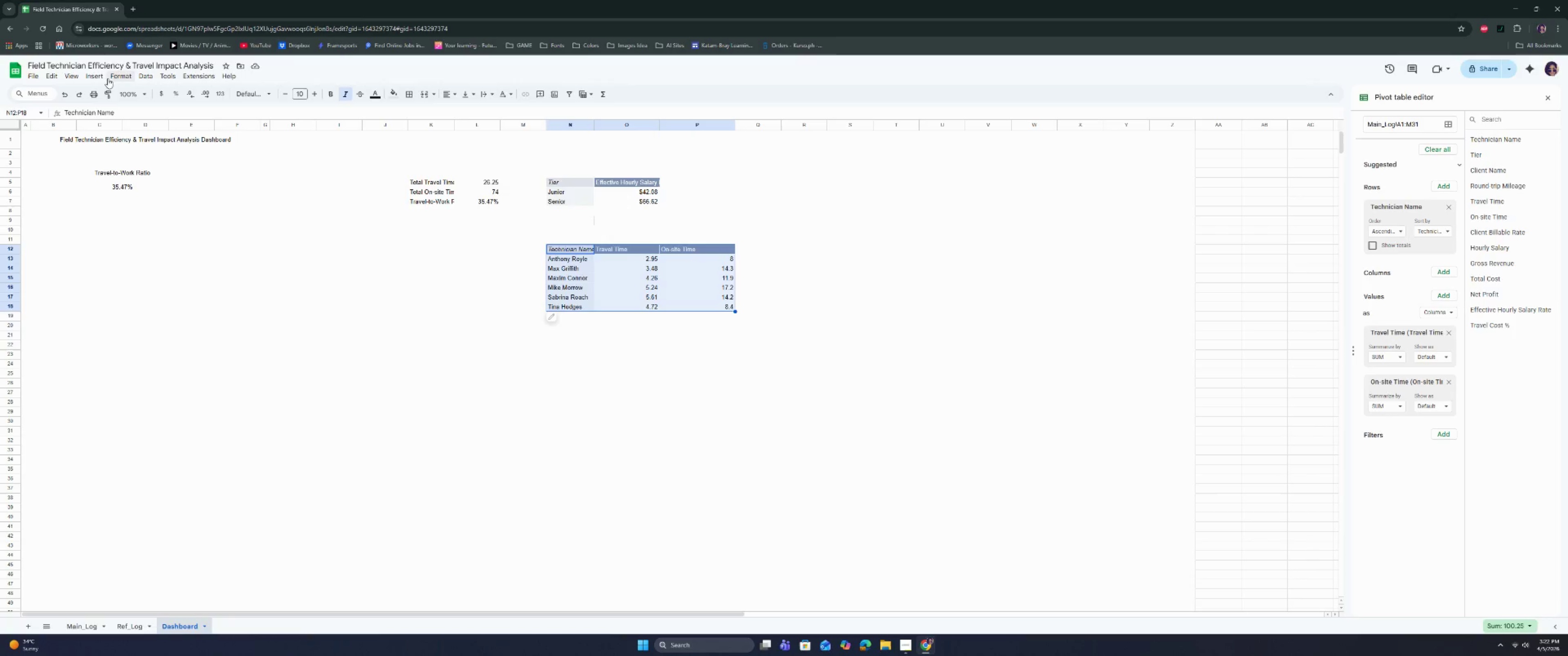 
left_click([93, 79])
 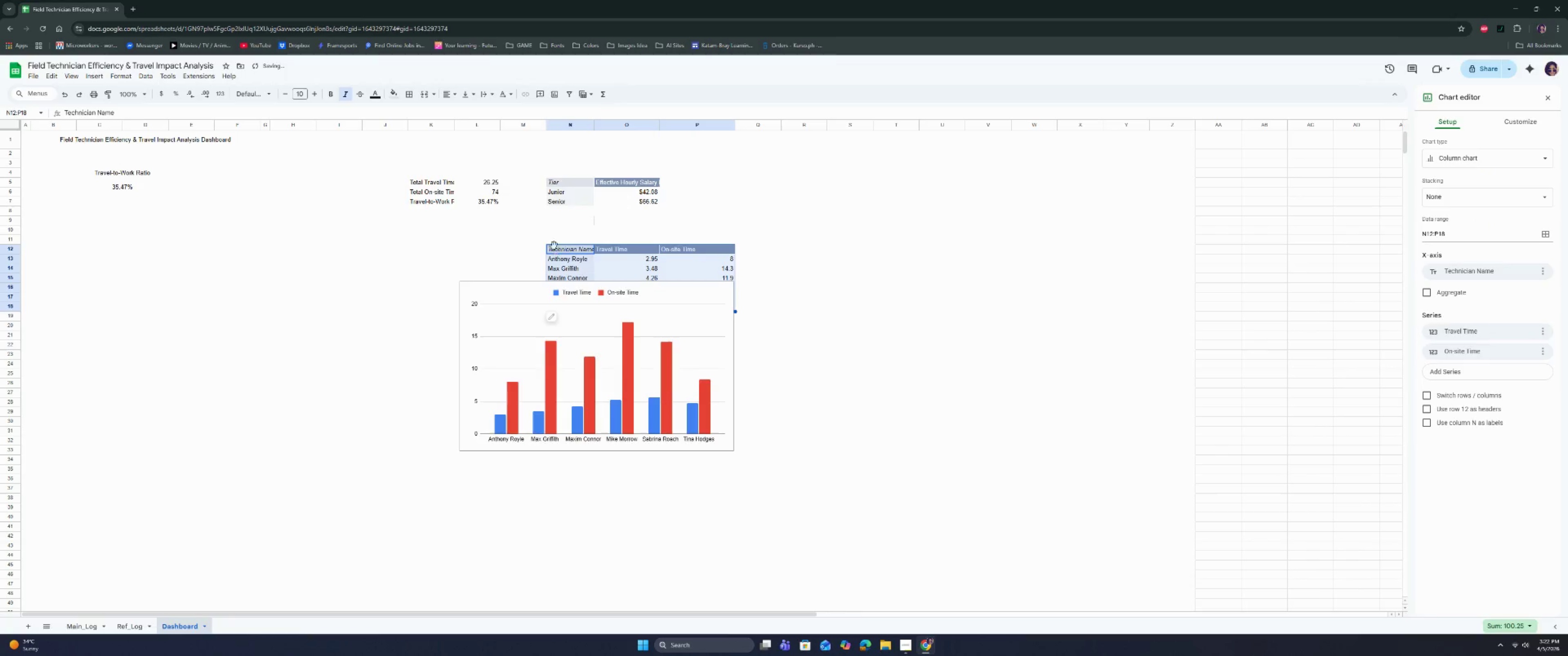 
left_click_drag(start_coordinate=[681, 294], to_coordinate=[851, 359])
 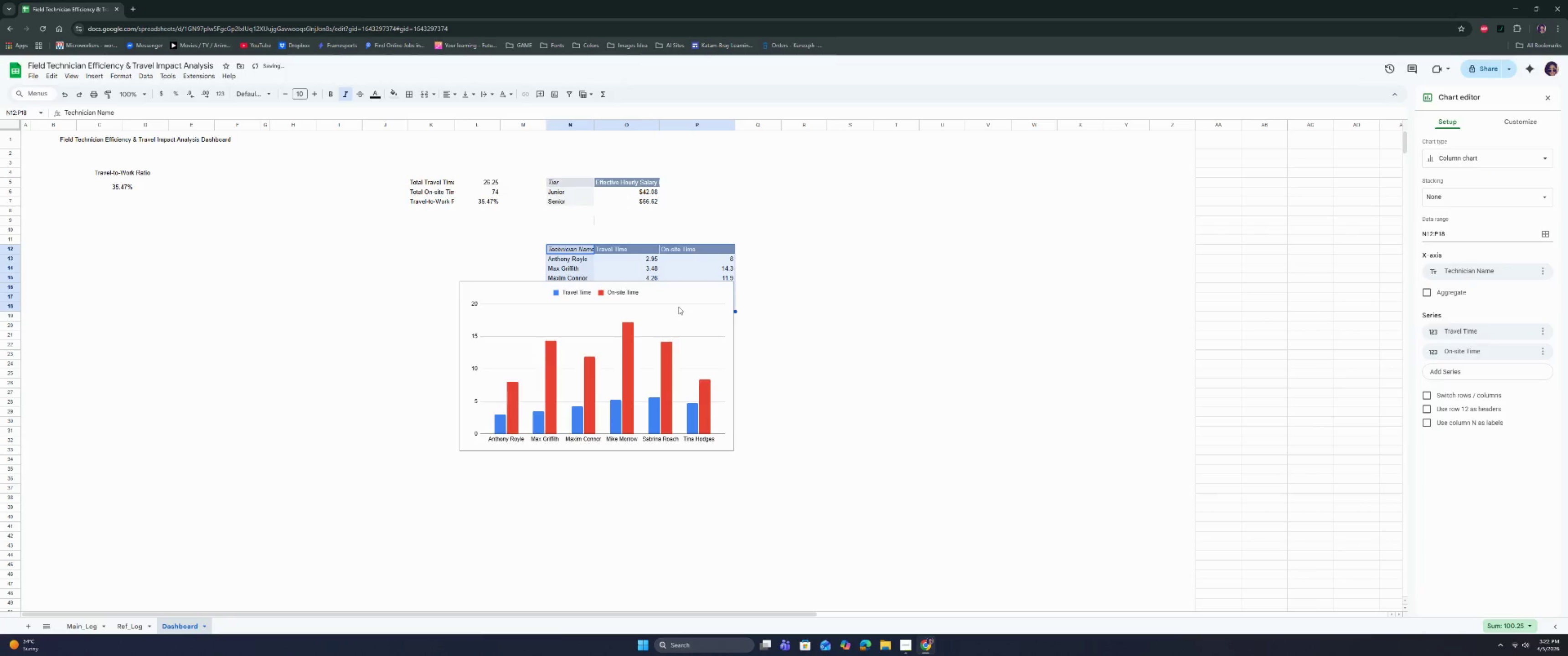 
left_click([671, 304])
 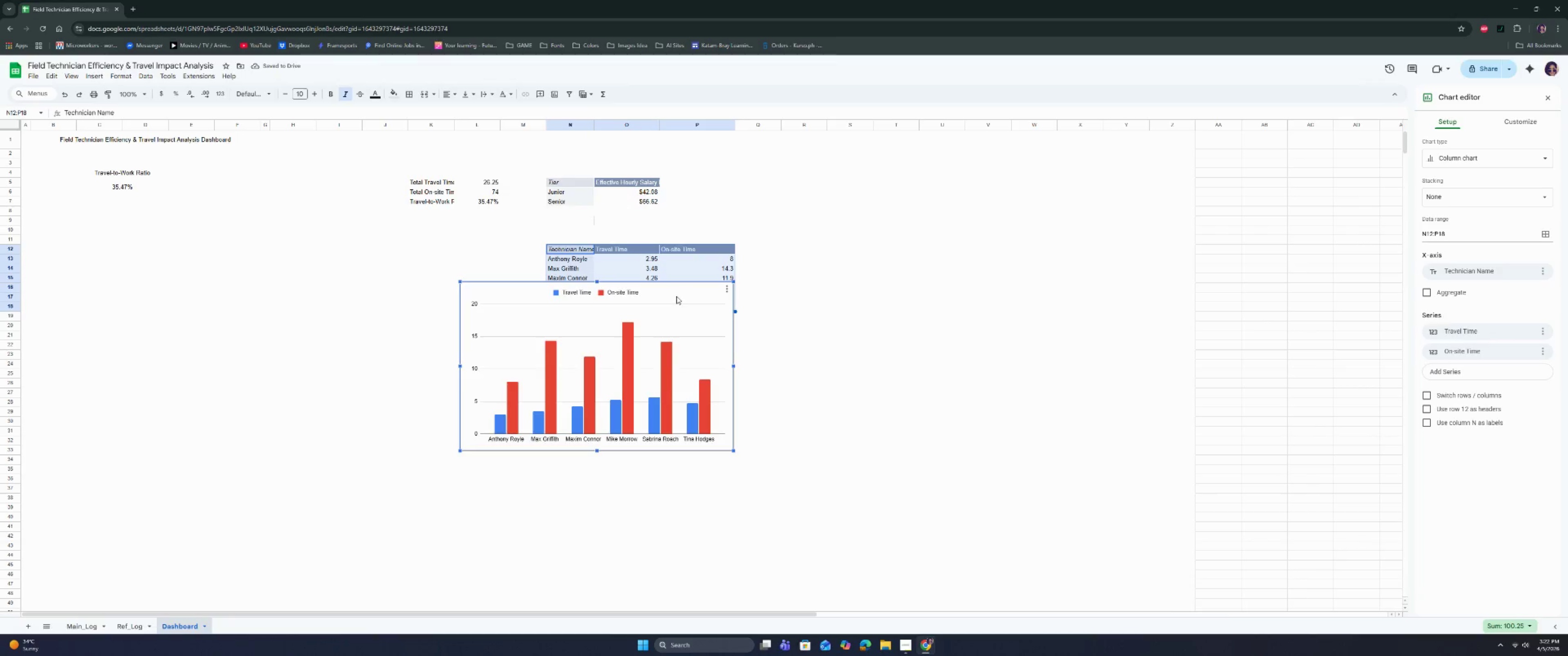 
left_click([677, 294])
 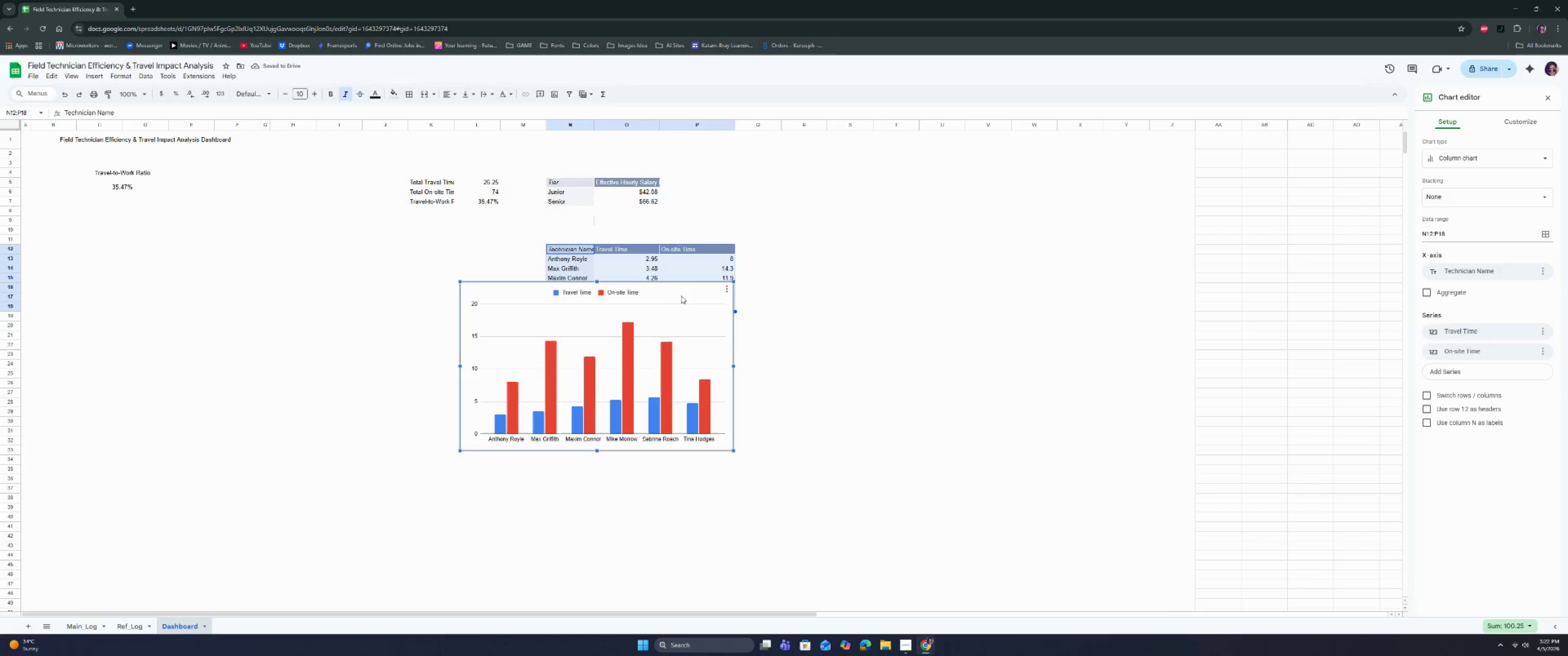 
left_click_drag(start_coordinate=[681, 295], to_coordinate=[984, 349])
 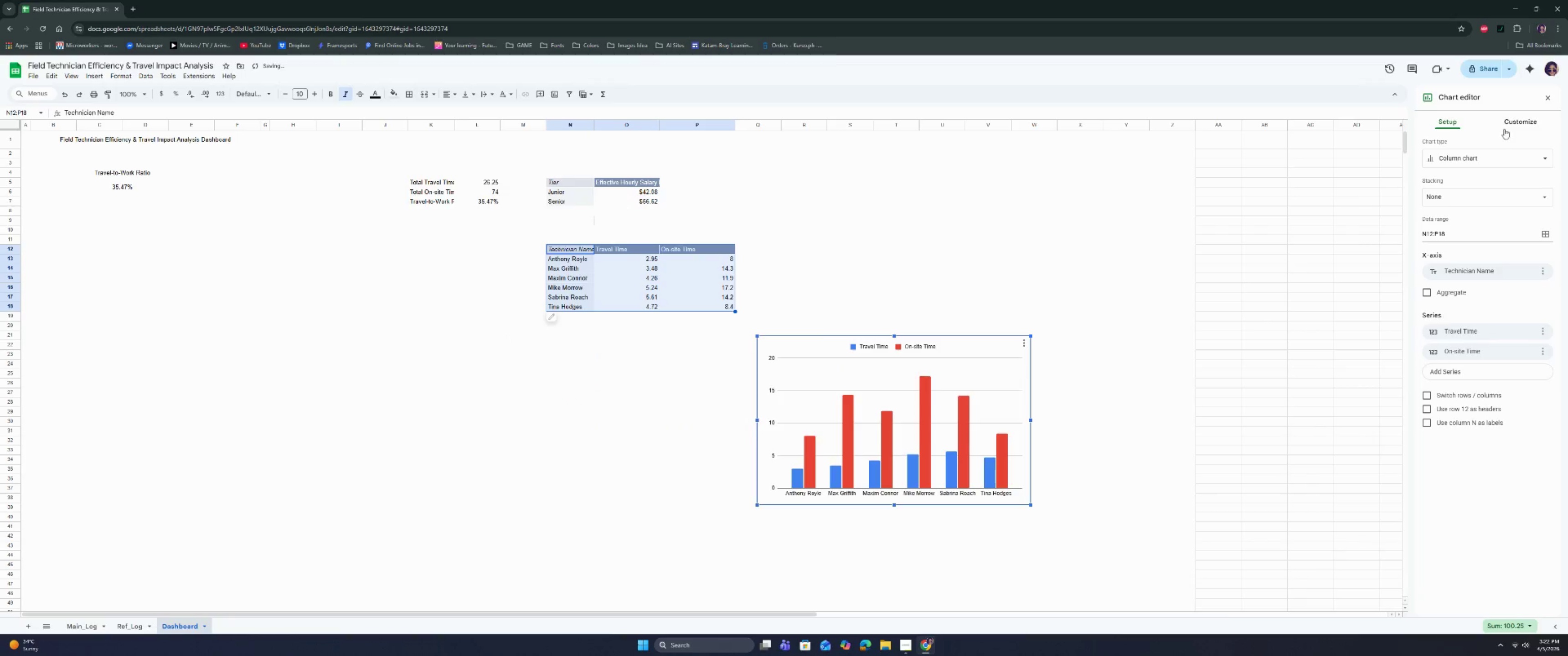 
left_click([1495, 154])
 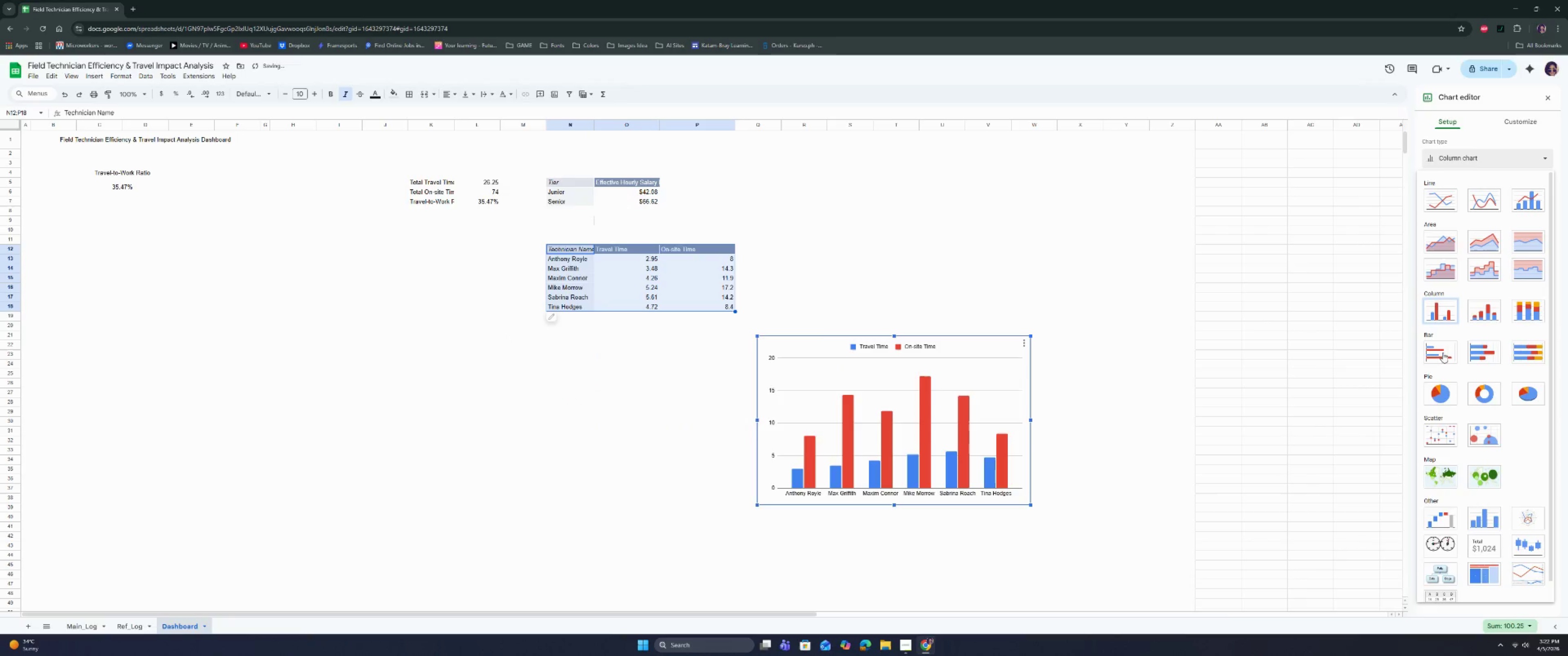 
left_click([1439, 353])
 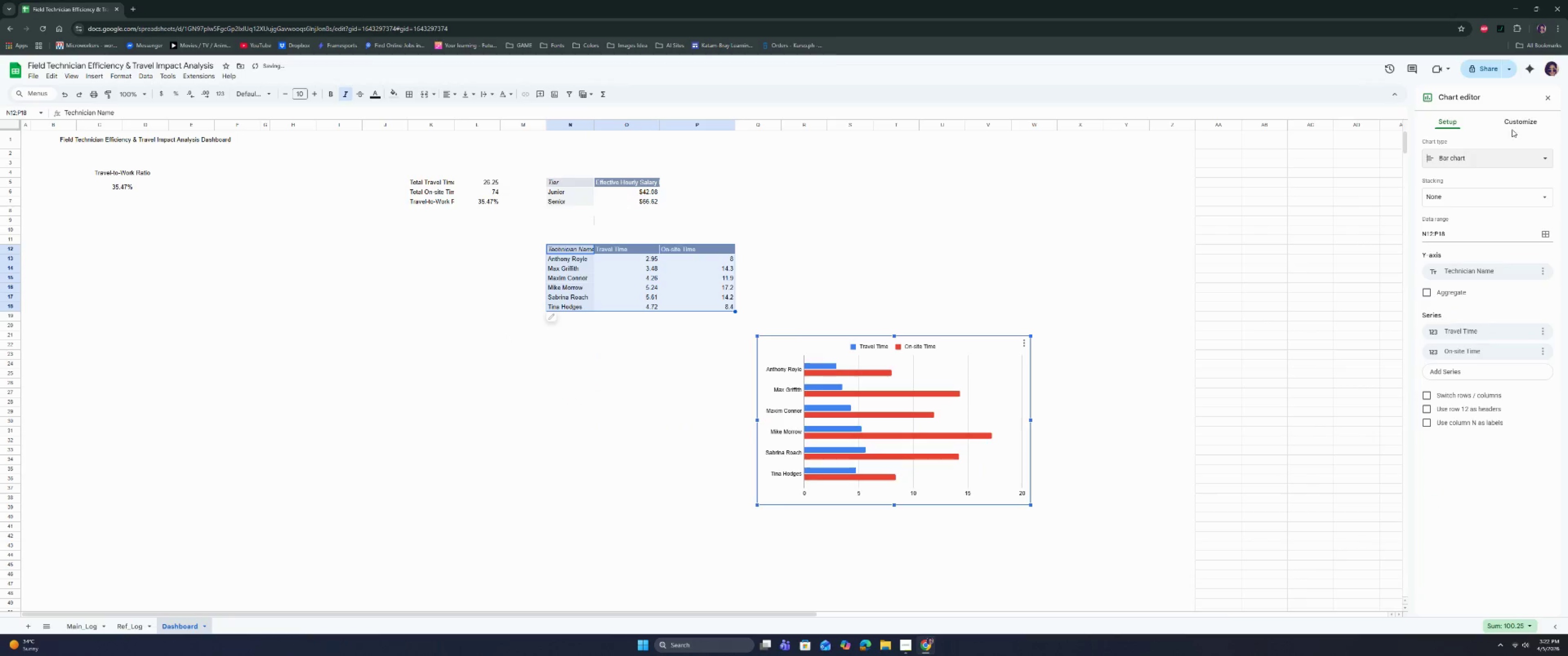 
left_click([1519, 124])
 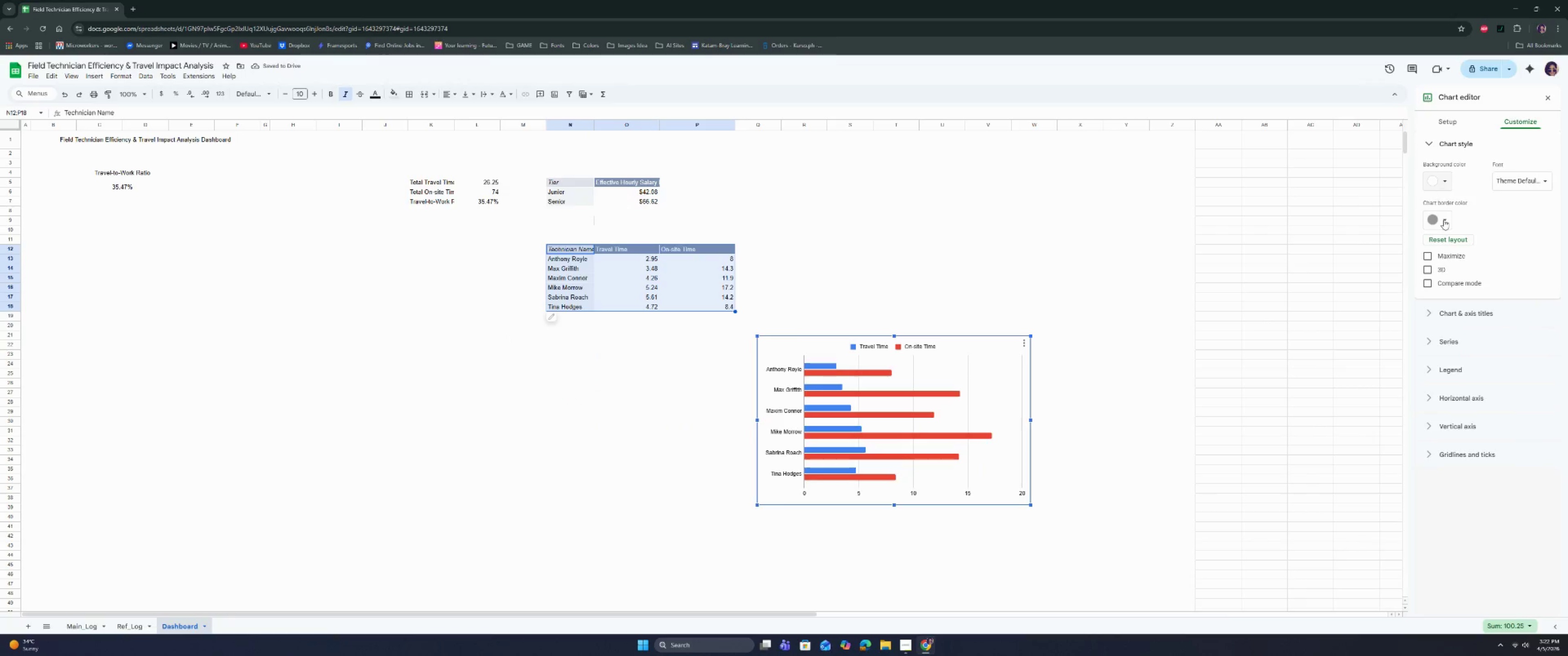 
left_click([1439, 271])
 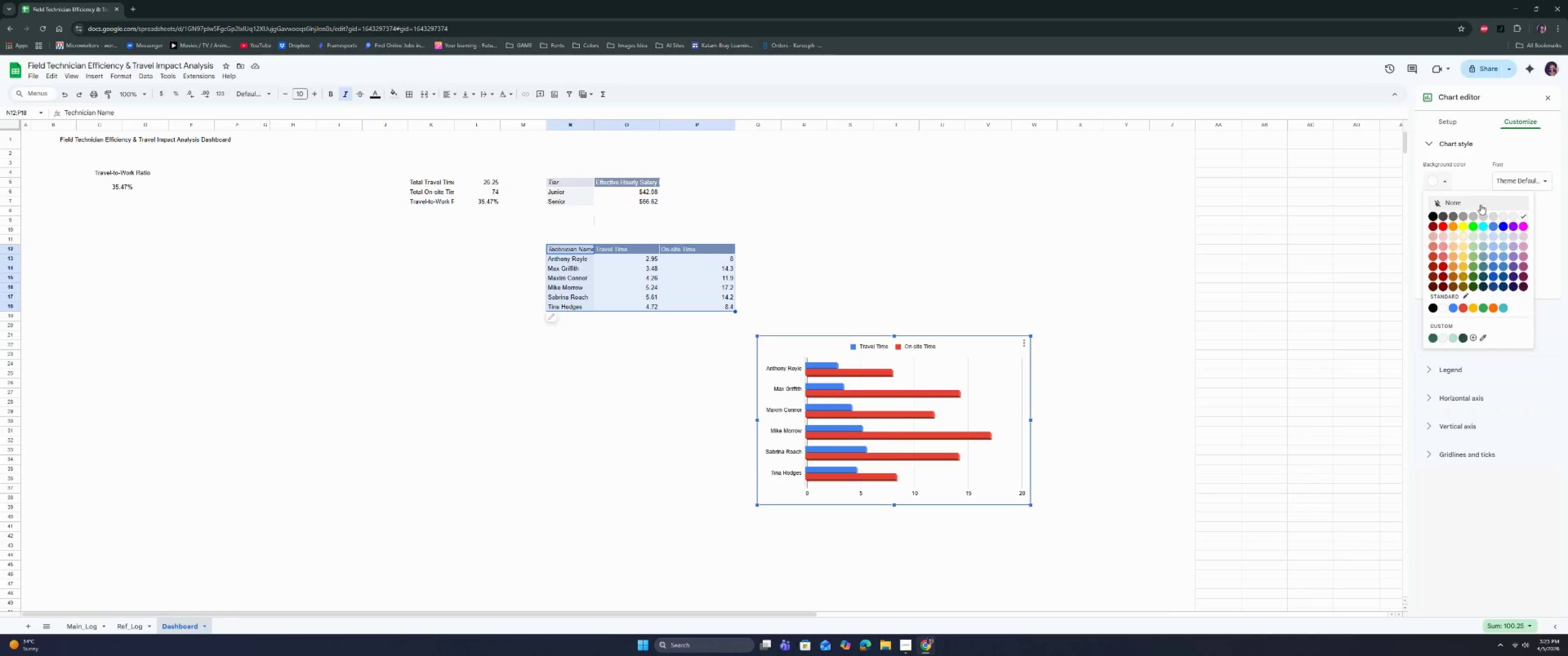 
wait(45.64)
 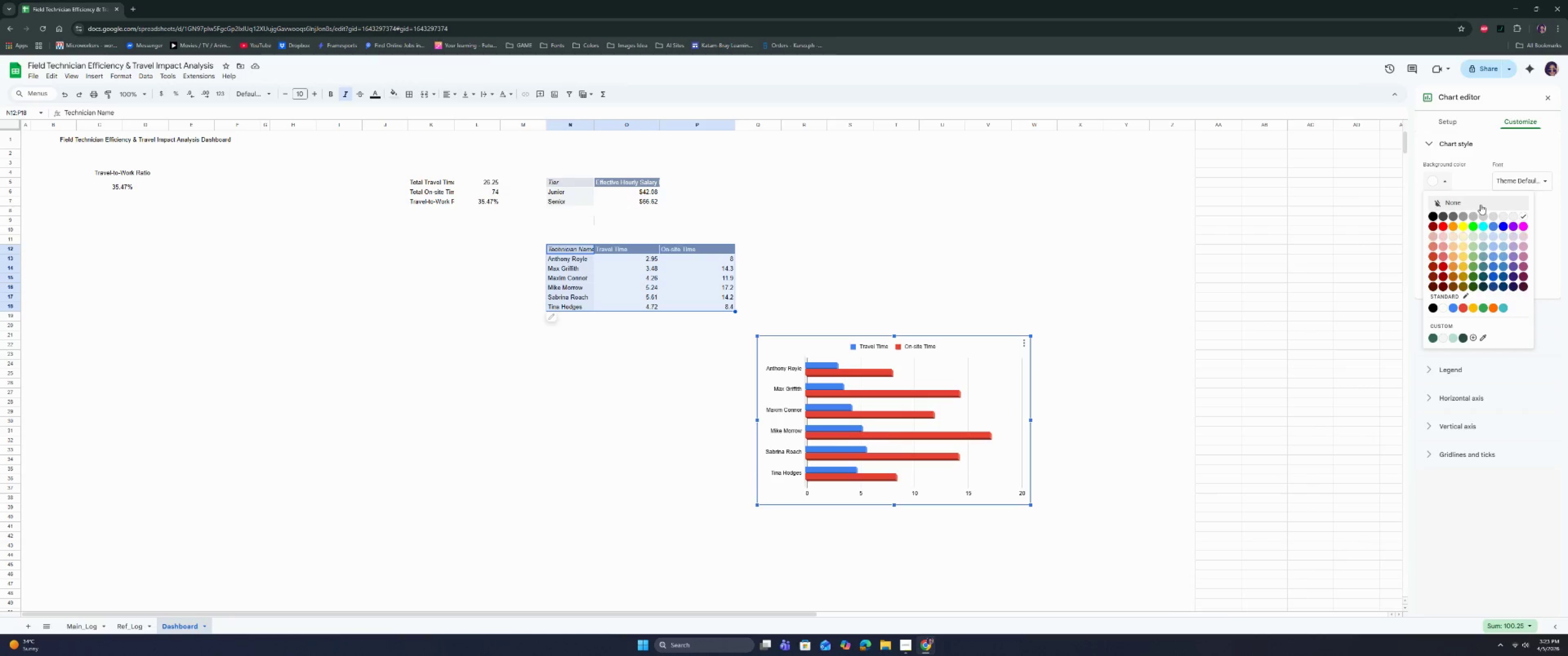 
left_click([975, 349])
 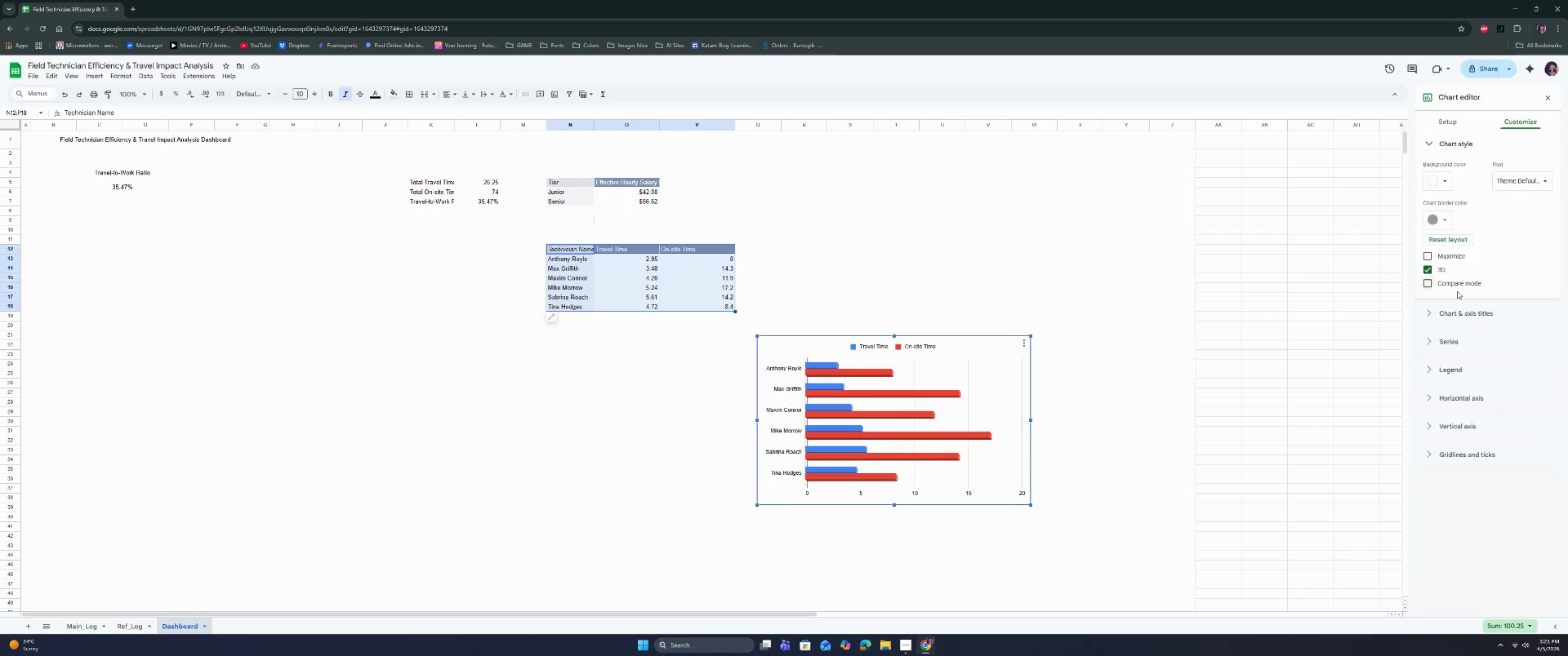 
left_click([1453, 322])
 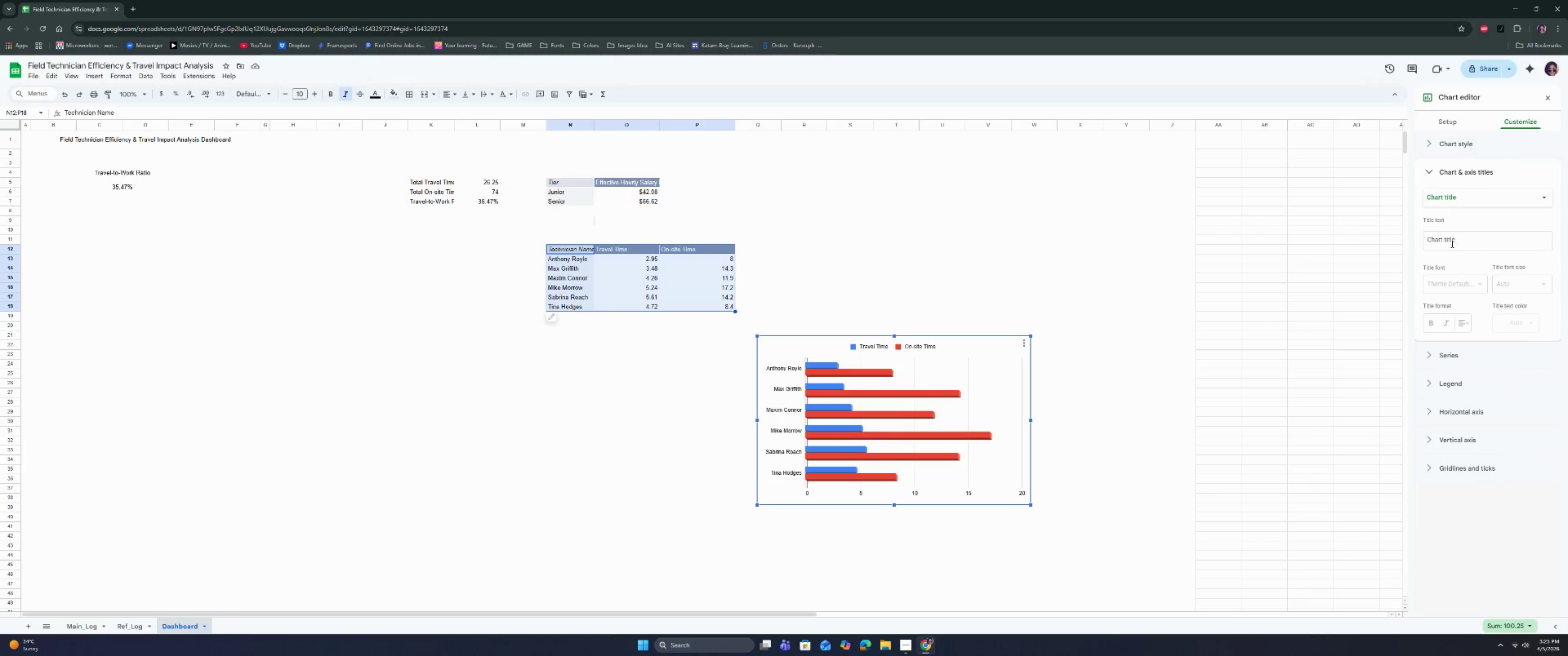 
double_click([1452, 242])
 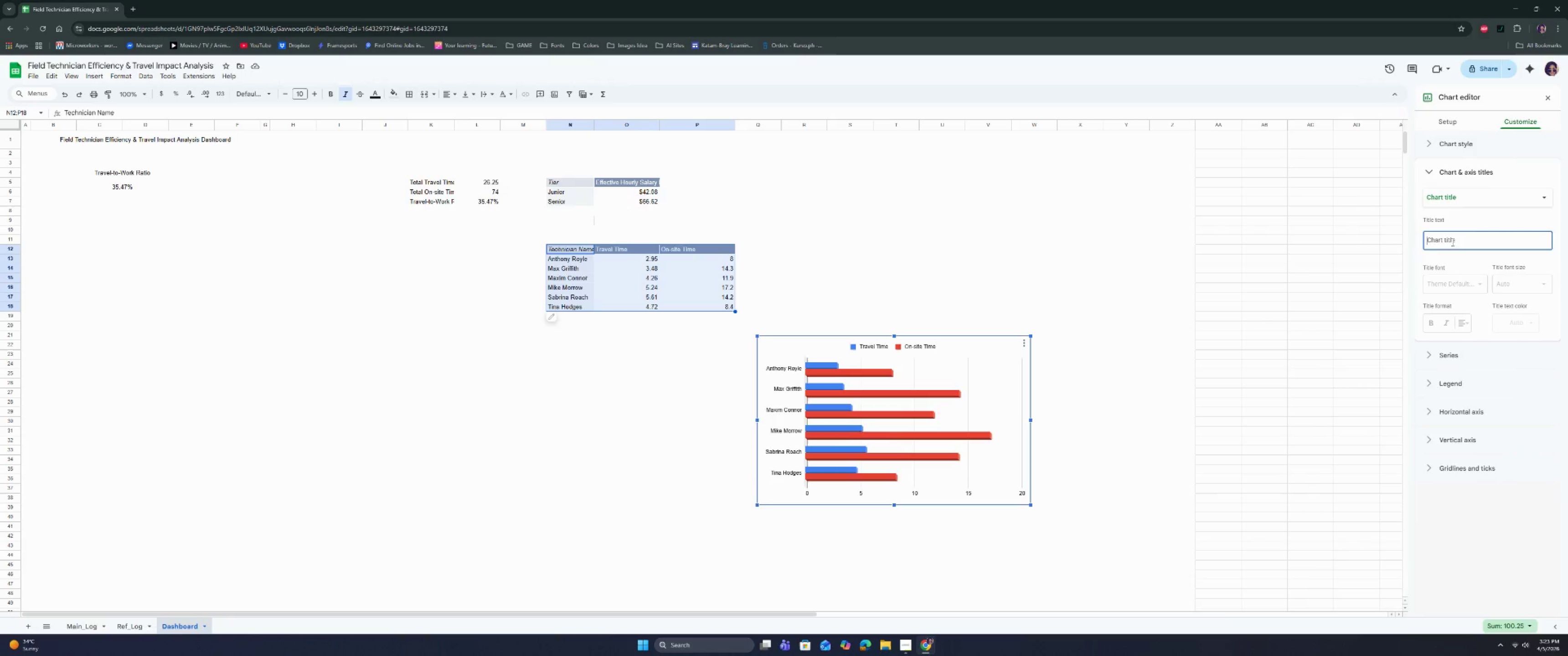 
triple_click([1452, 242])
 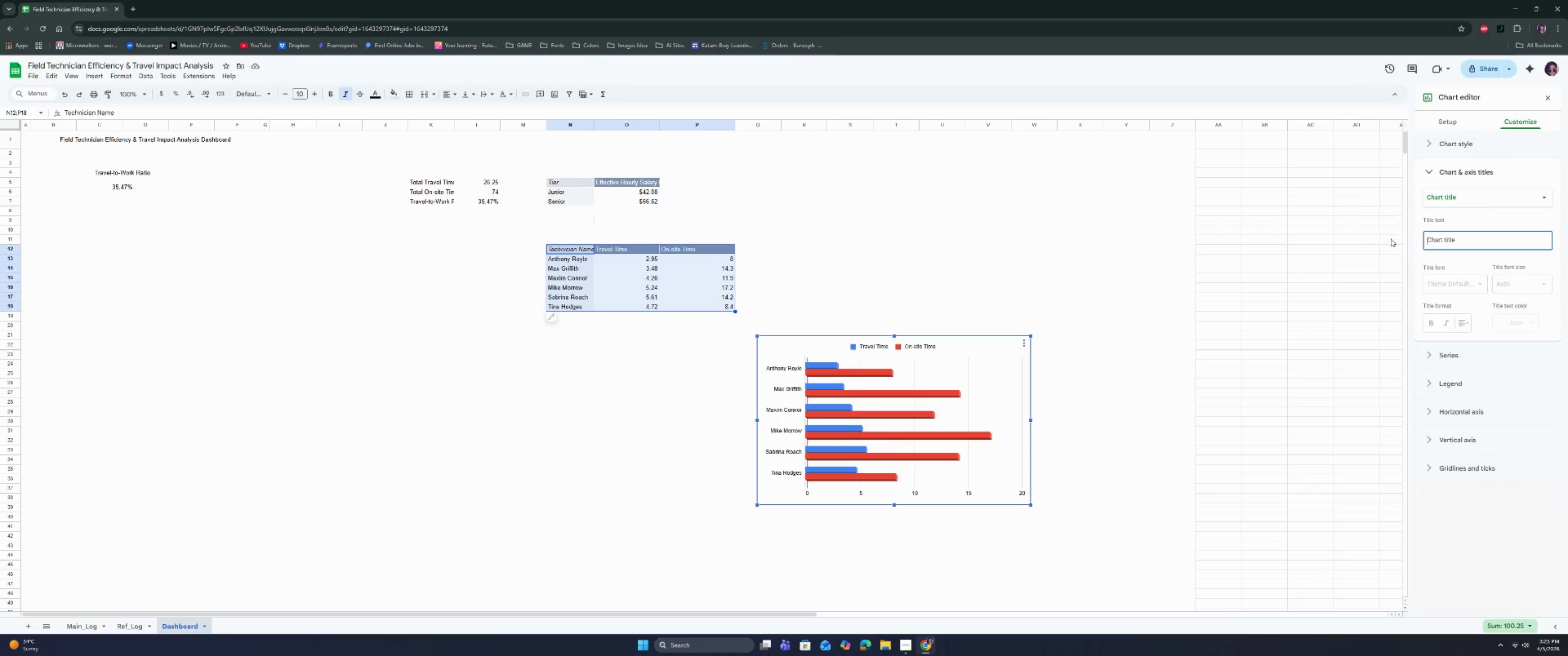 
wait(7.95)
 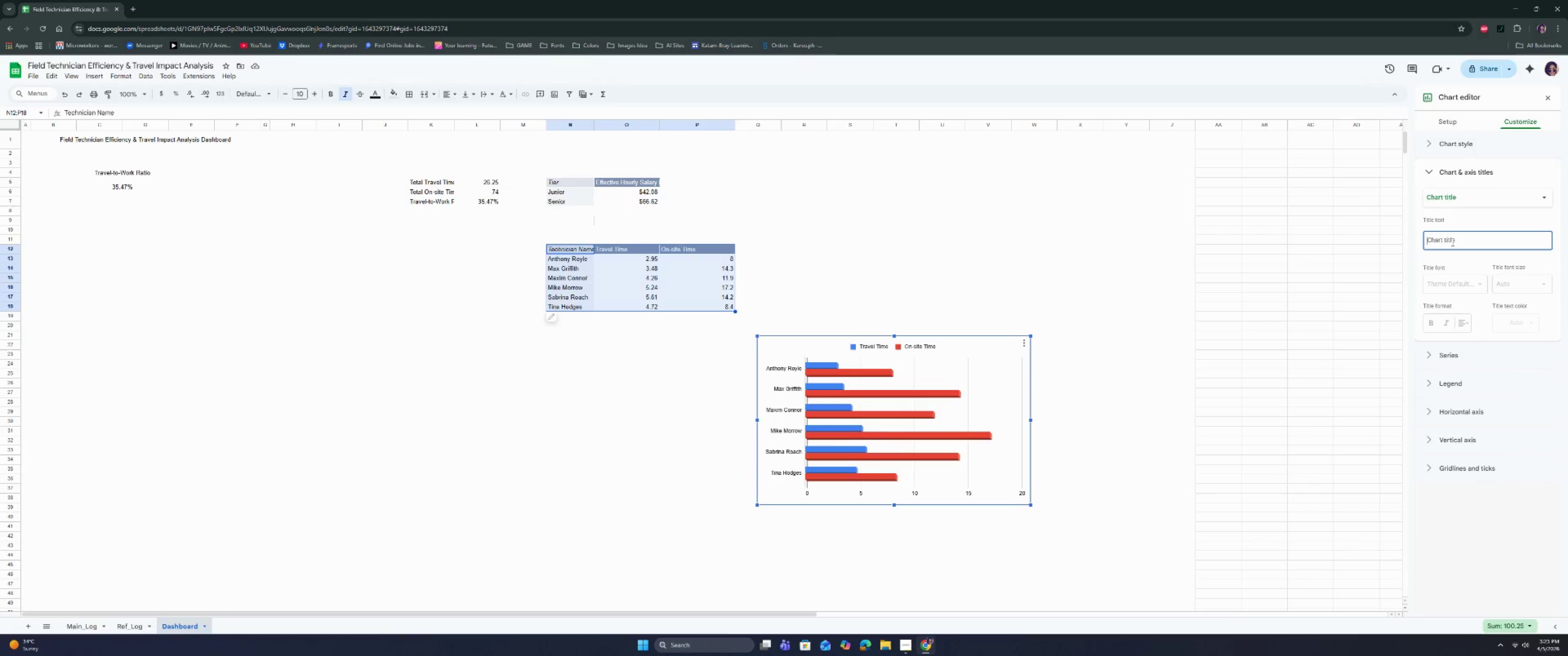 
left_click([1438, 246])
 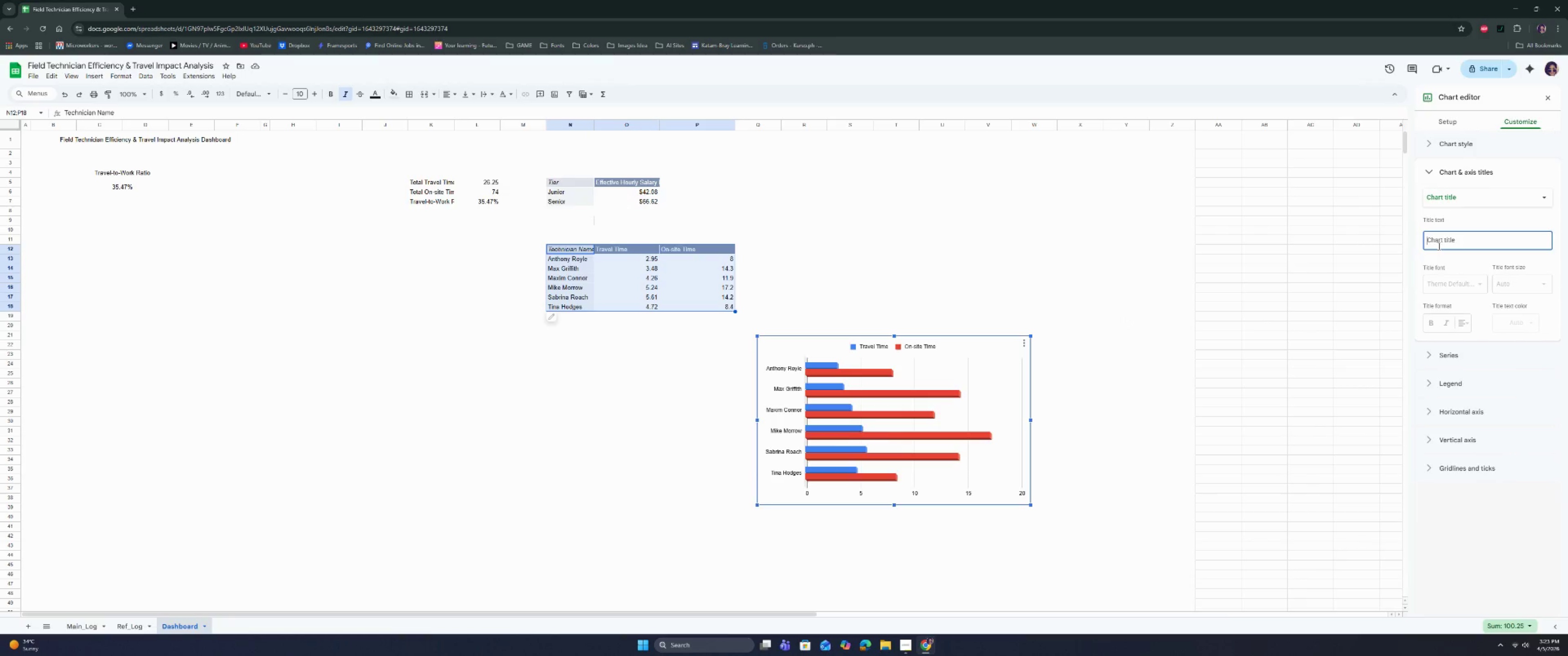 
type(oN)
key(Backspace)
key(Backspace)
type(On-site Hurs vs)
key(Backspace)
type(s. Travel Hours bu )
key(Backspace)
key(Backspace)
type(Y)
key(Backspace)
type(y Technician)
 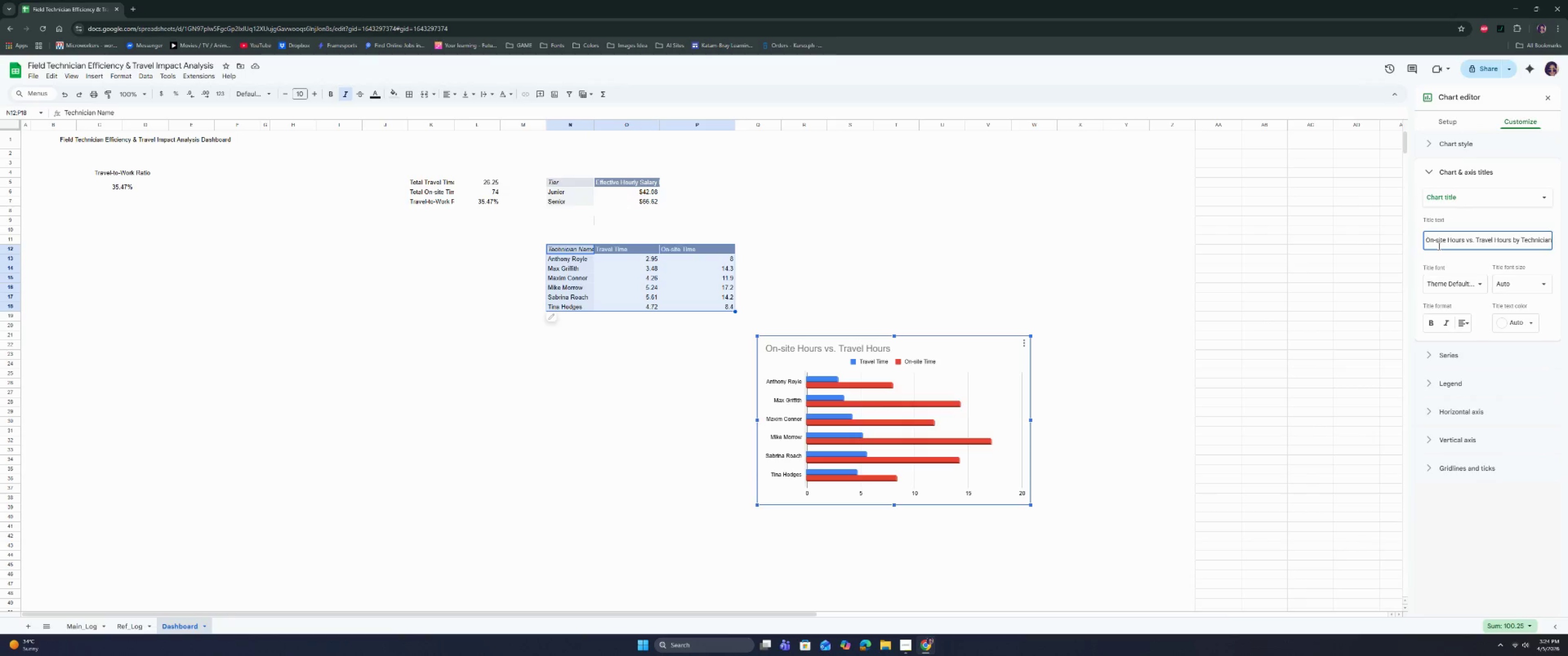 
key(Enter)
 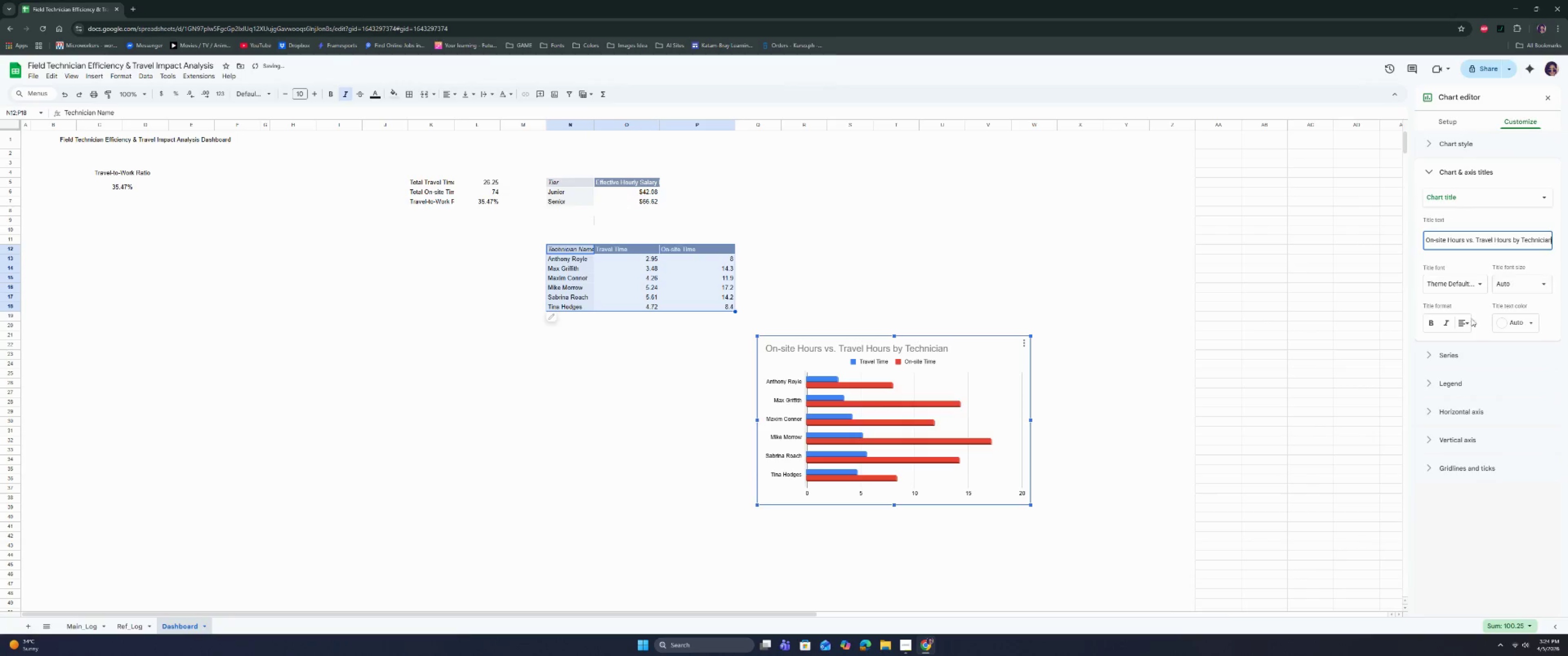 
double_click([1476, 336])
 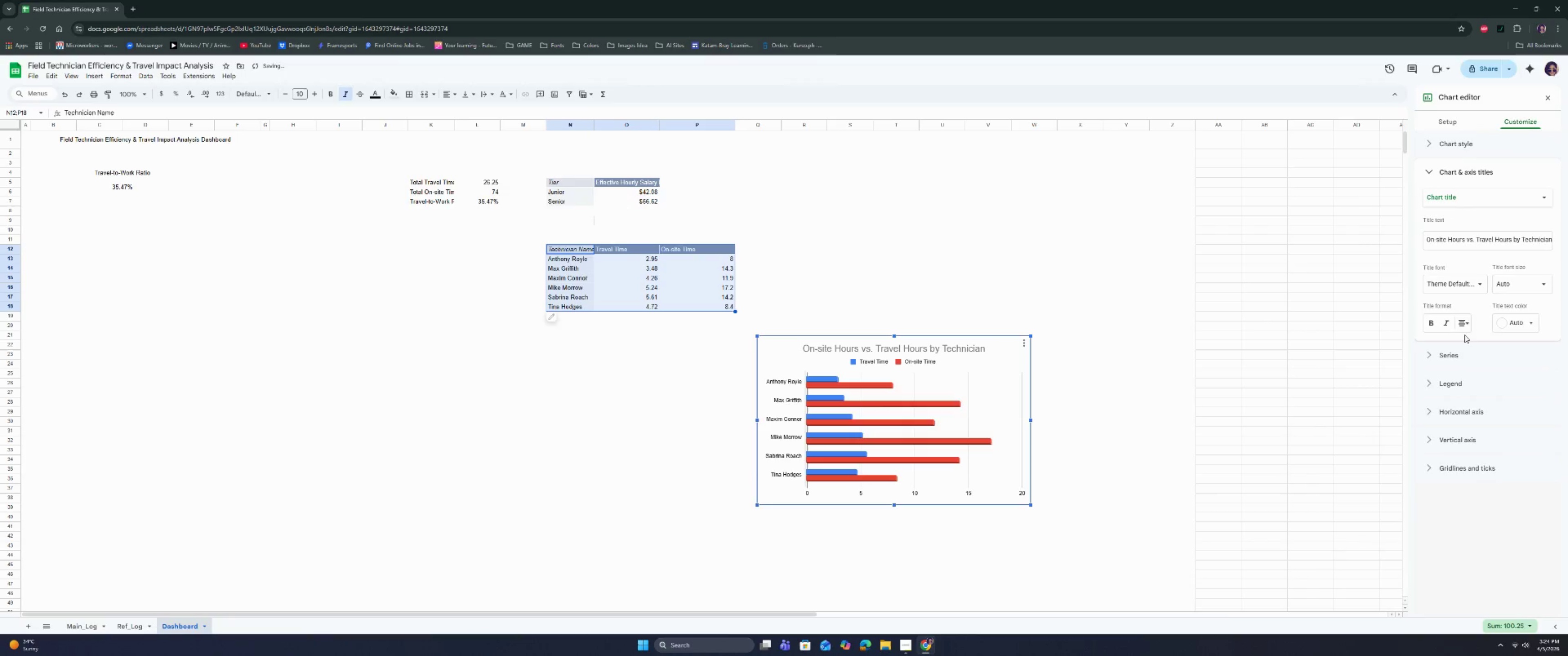 
left_click([1515, 325])
 